 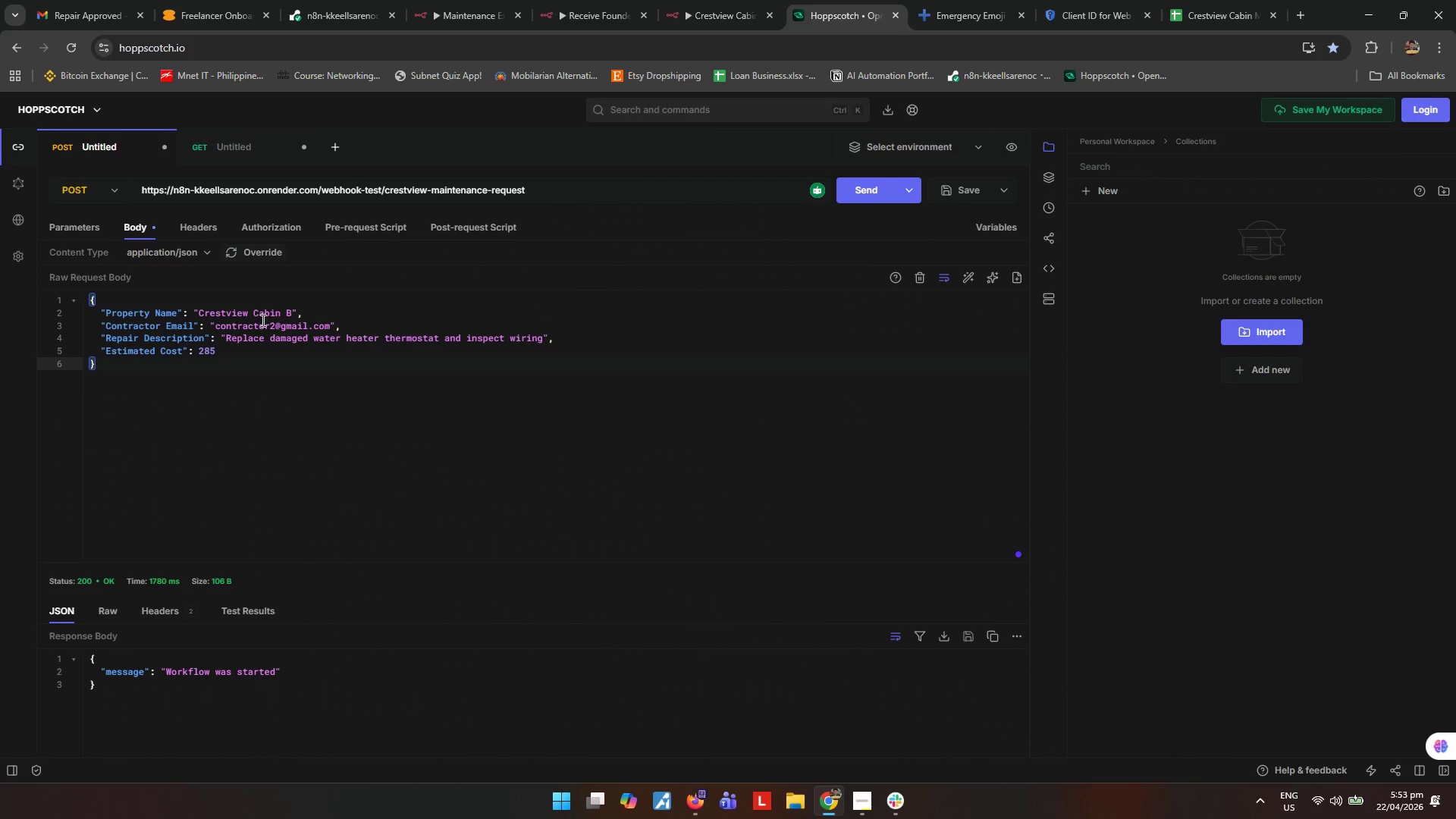 
left_click([455, 4])
 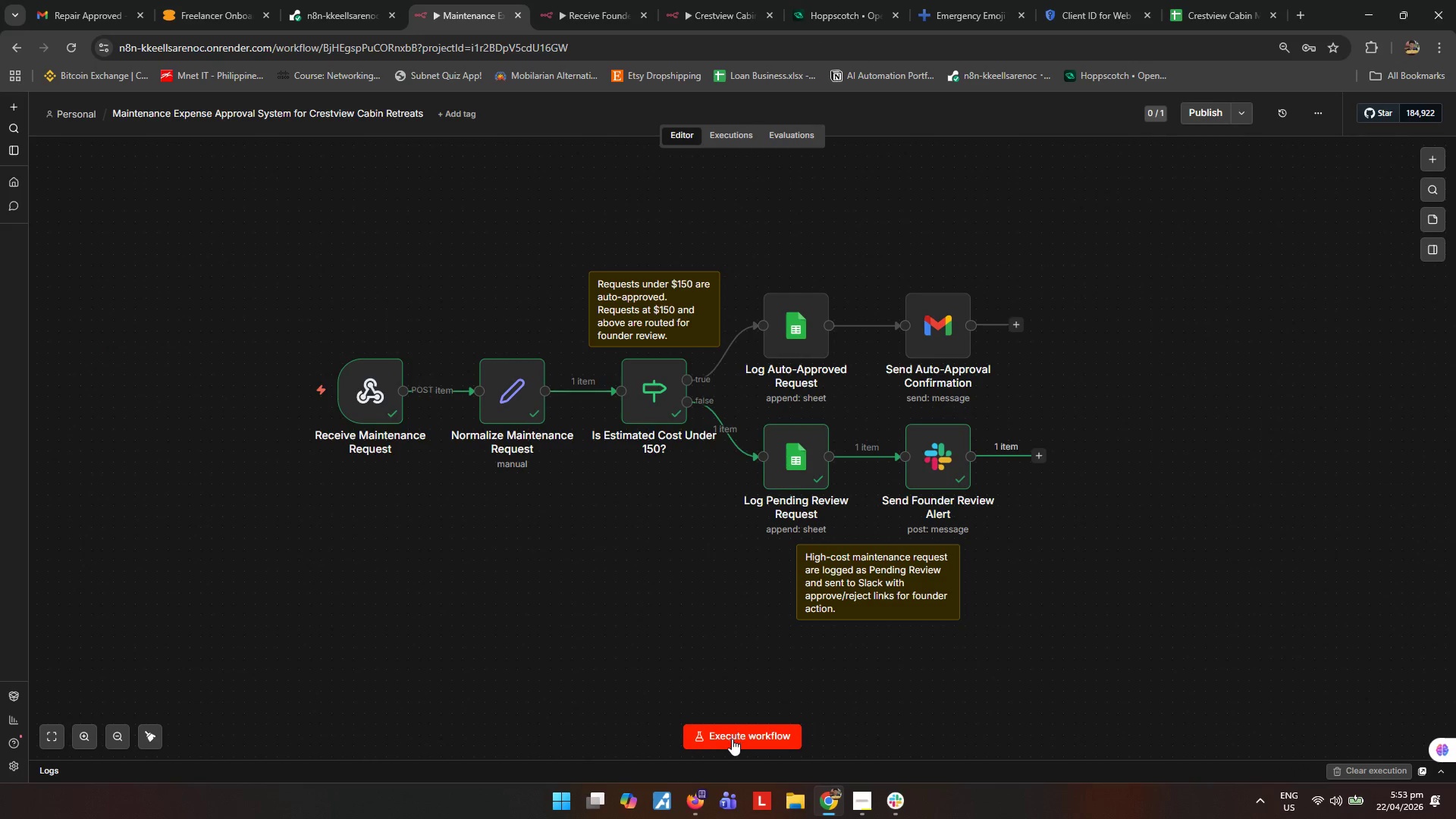 
left_click([732, 739])
 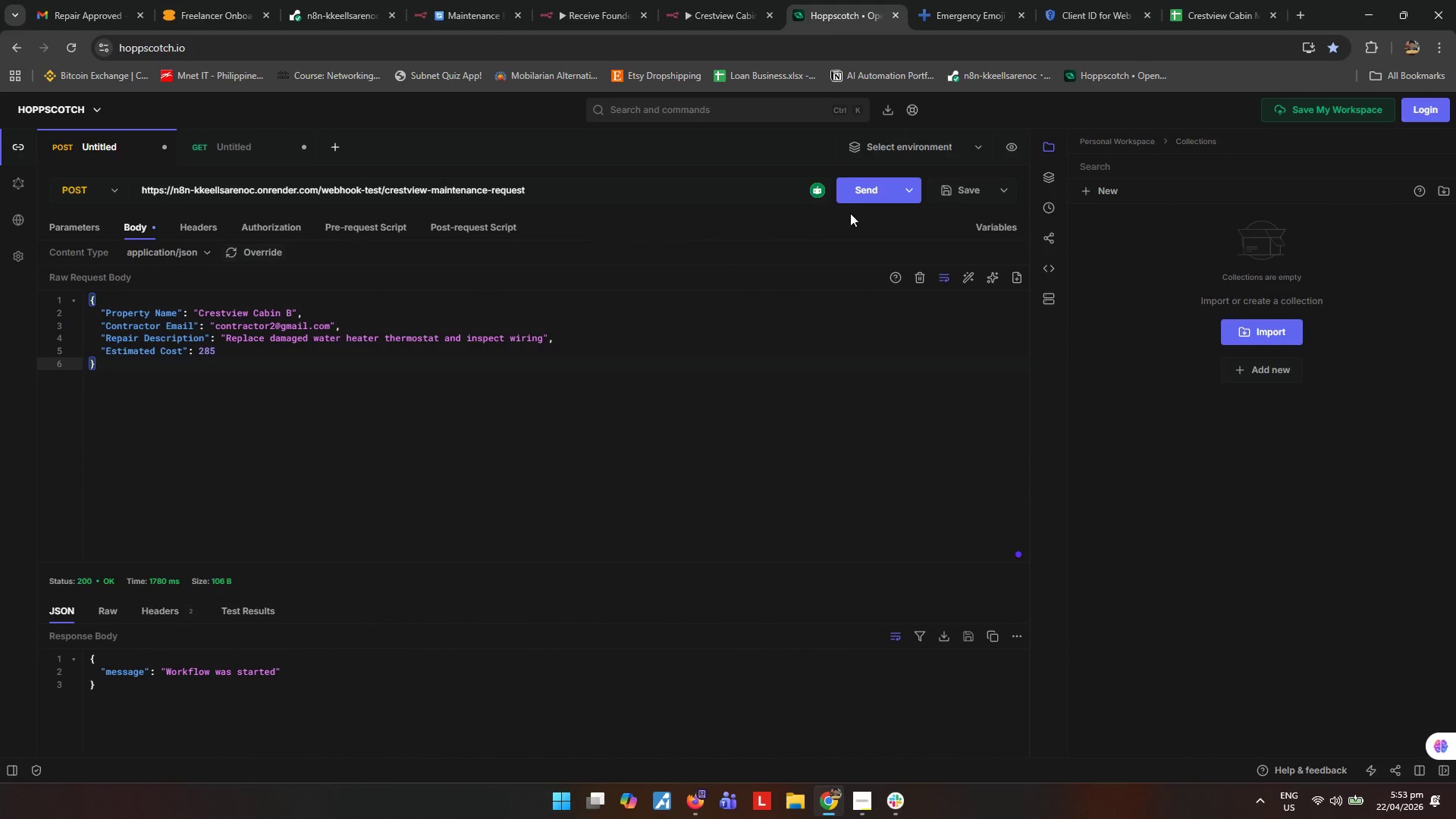 
left_click([865, 190])
 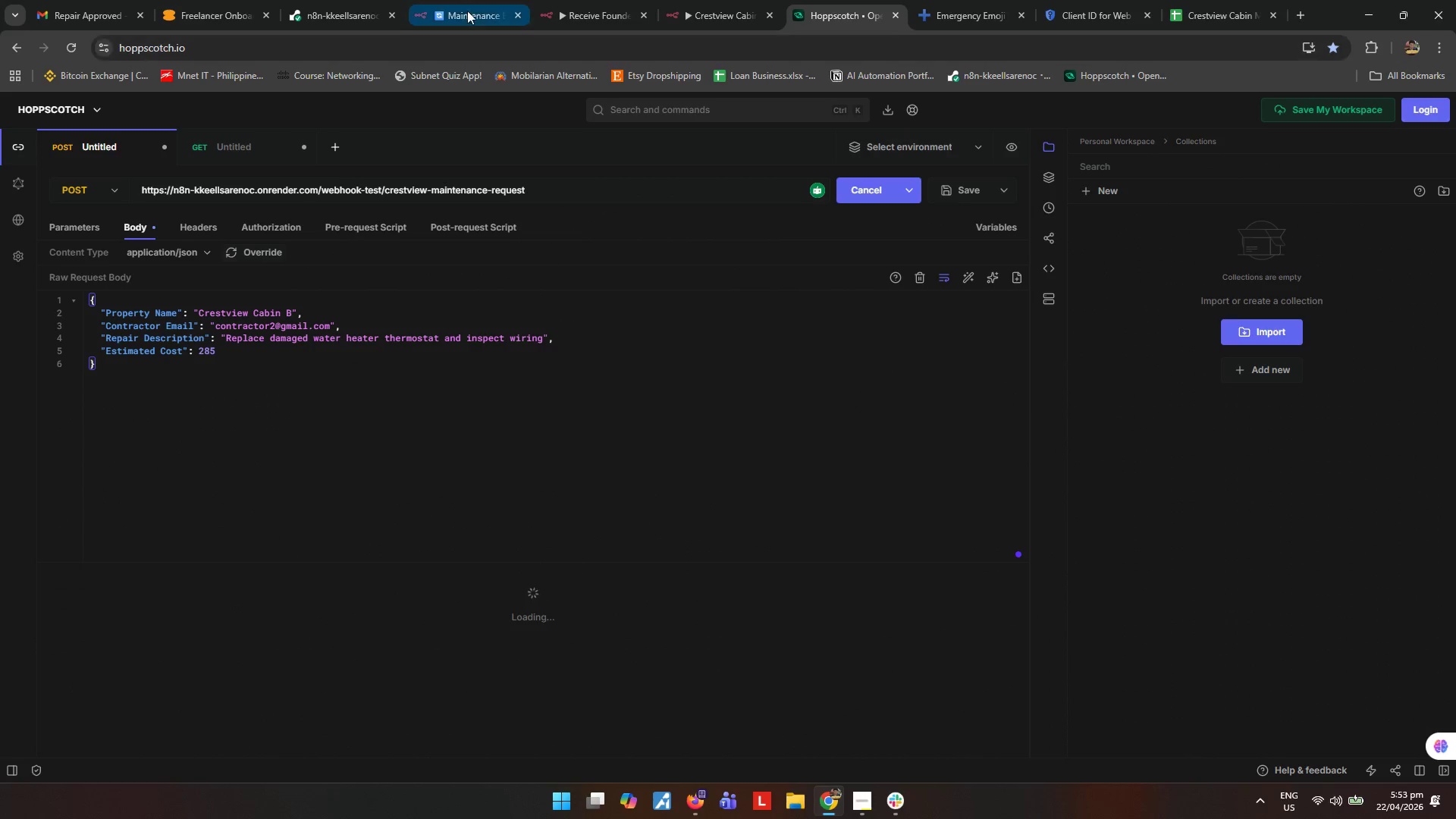 
left_click([466, 10])
 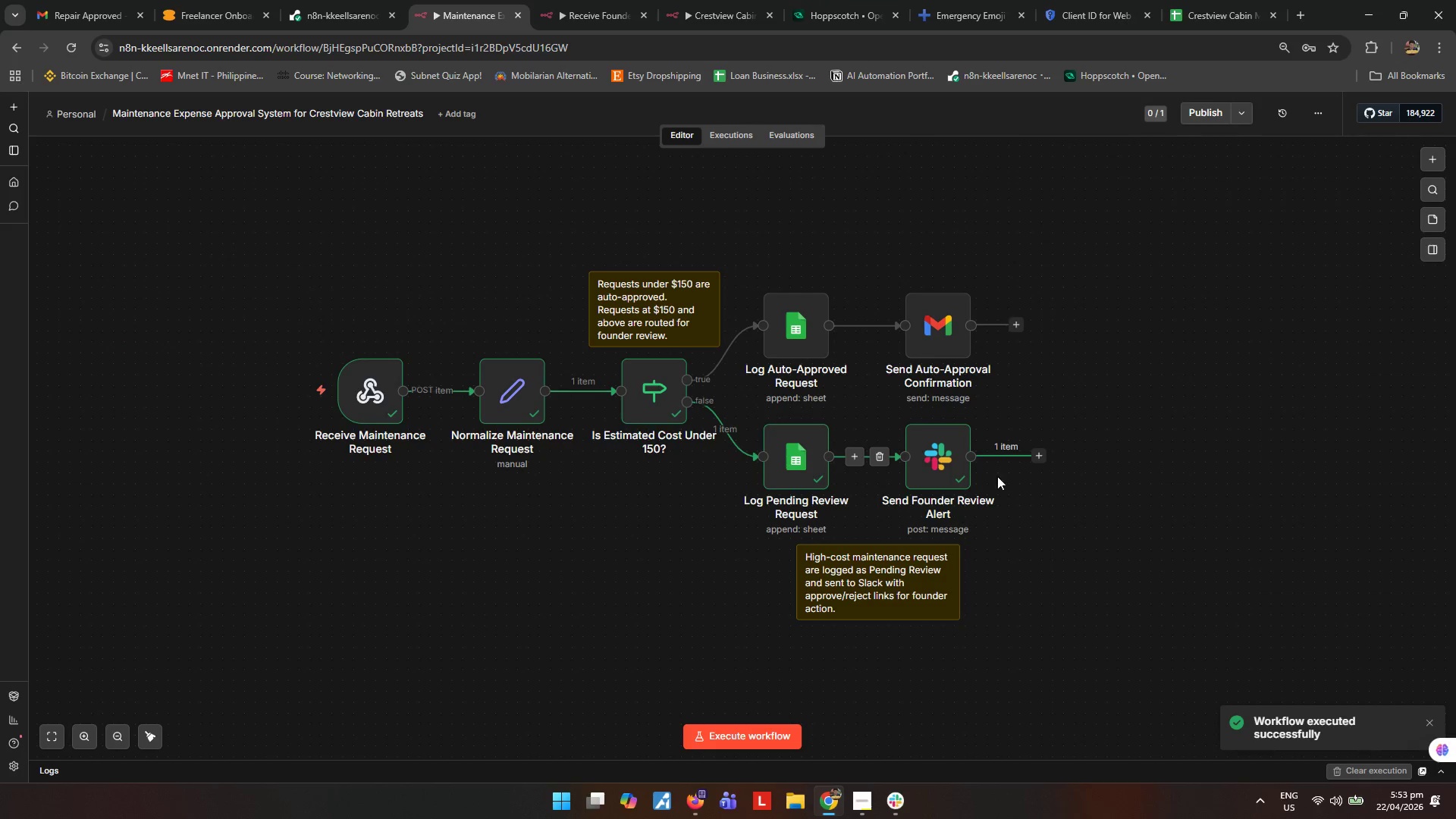 
wait(5.77)
 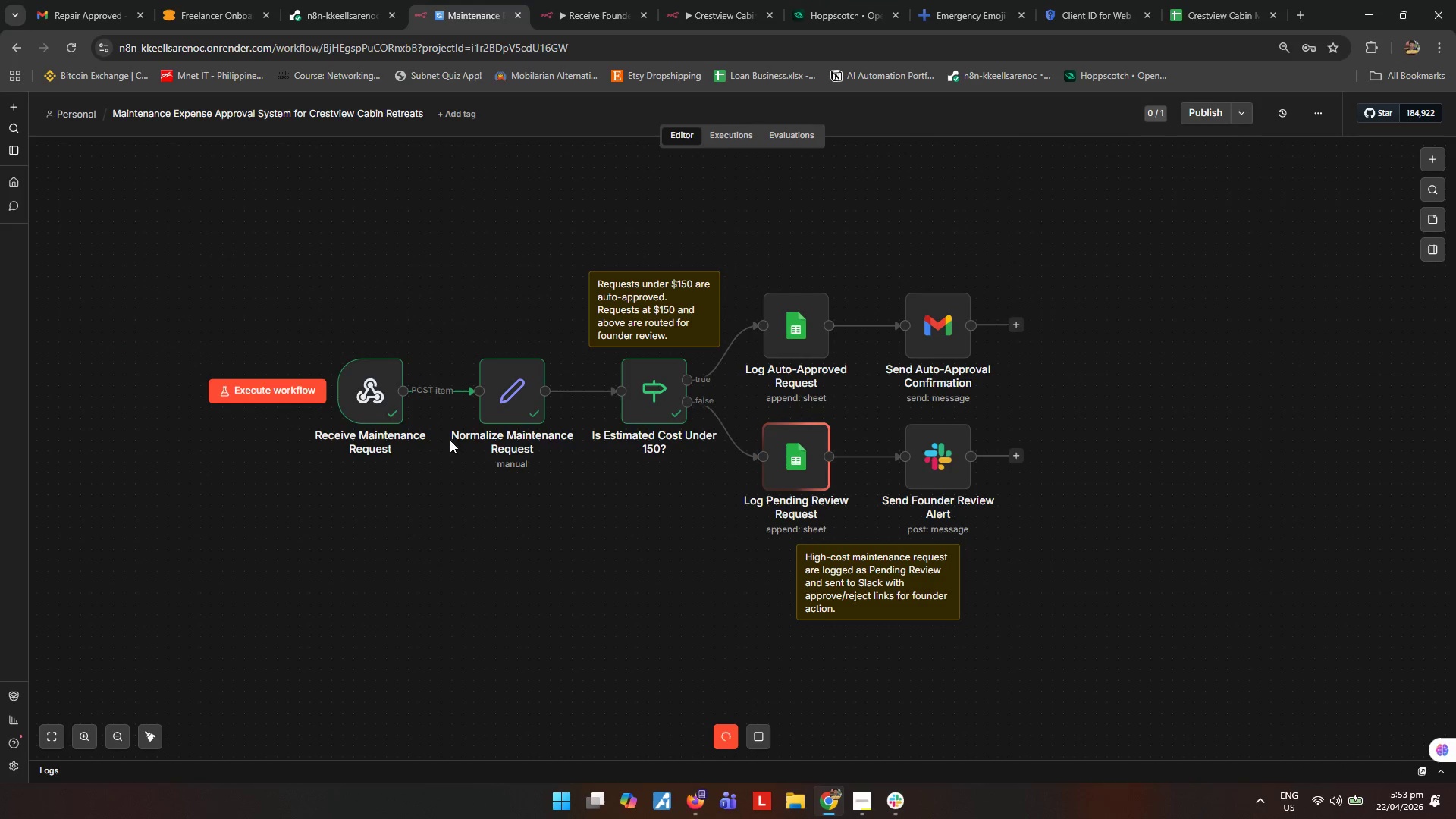 
left_click([1203, 19])
 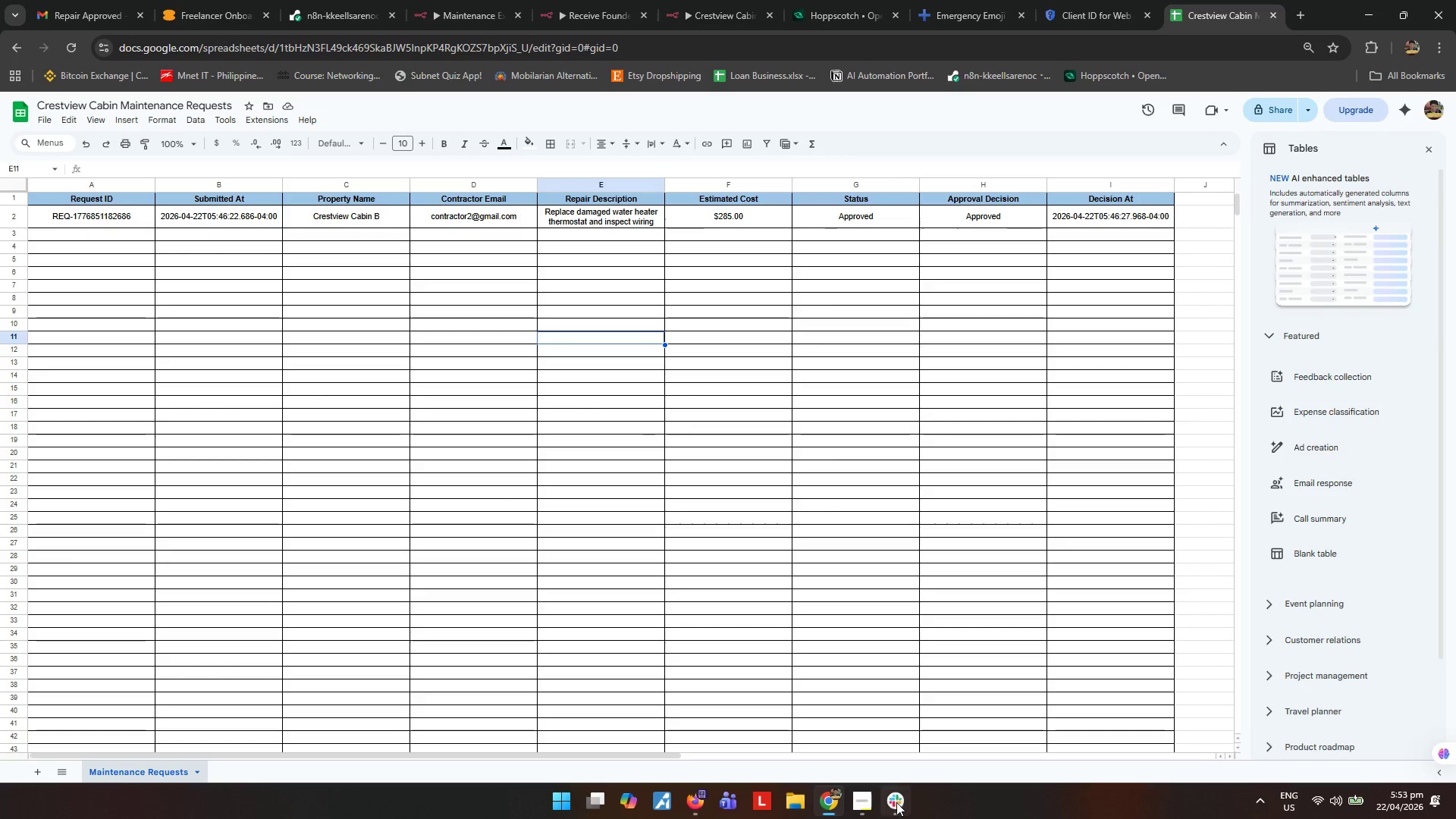 
left_click([896, 803])
 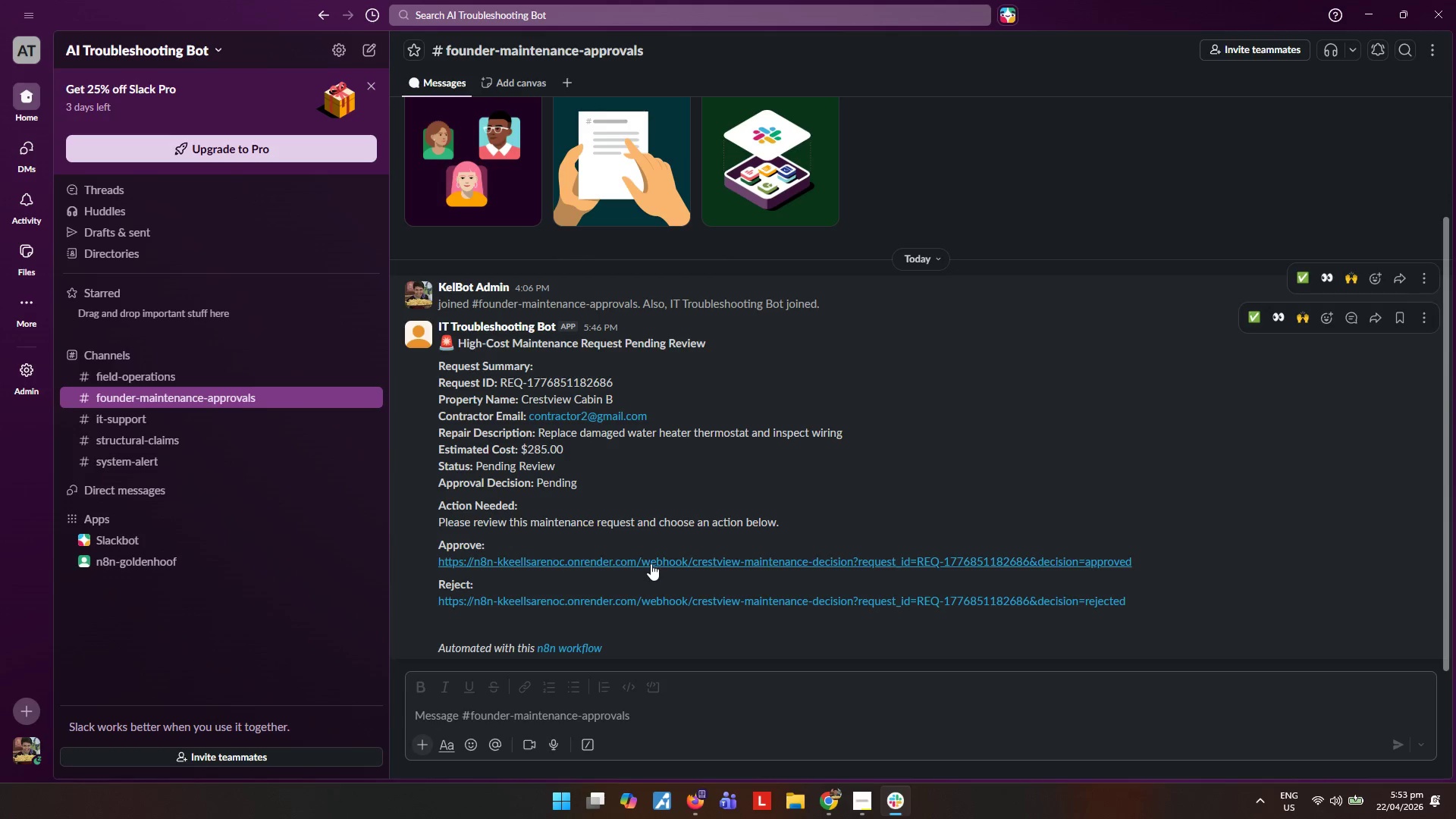 
mouse_move([871, 812])
 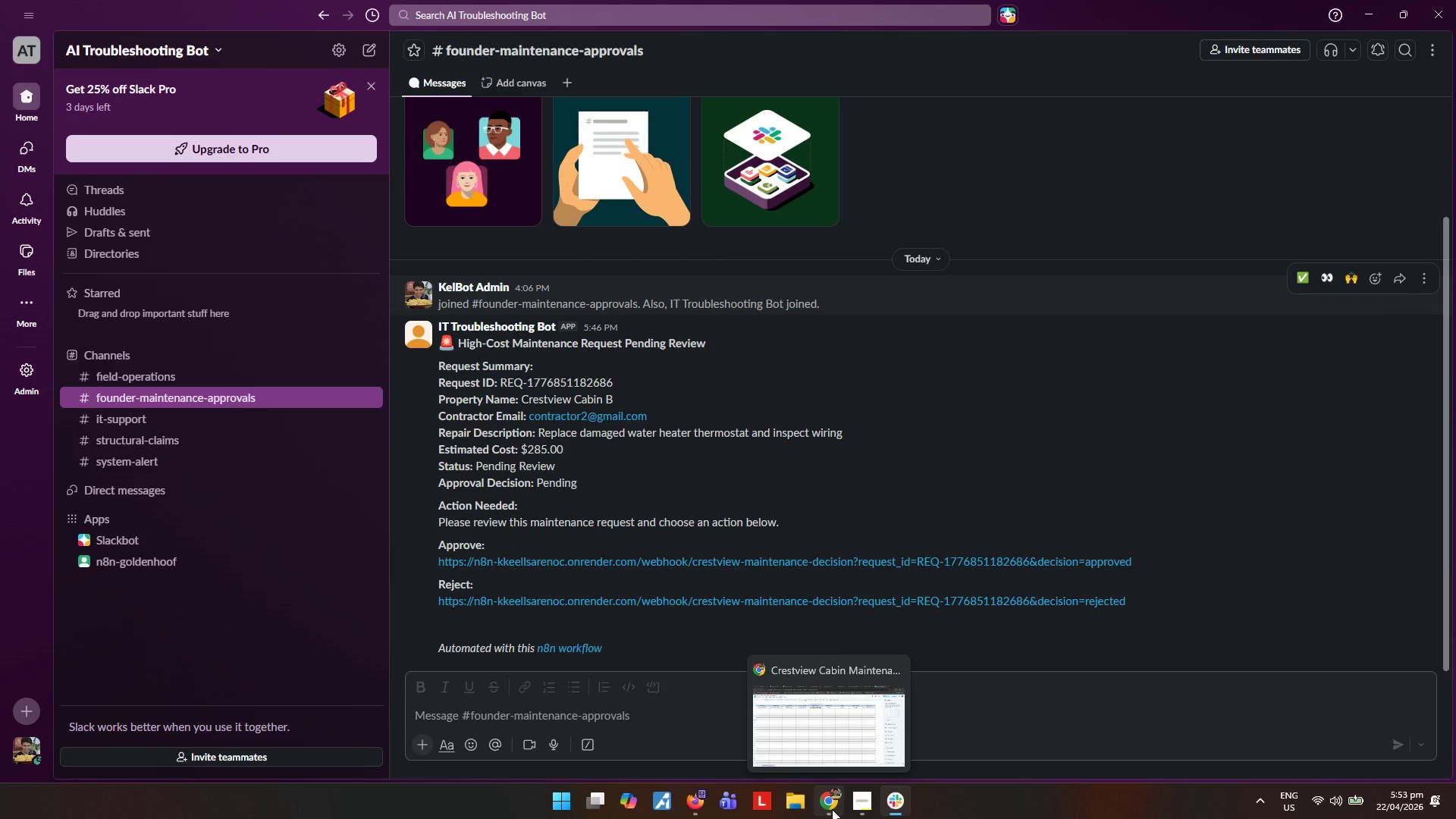 
left_click([832, 809])
 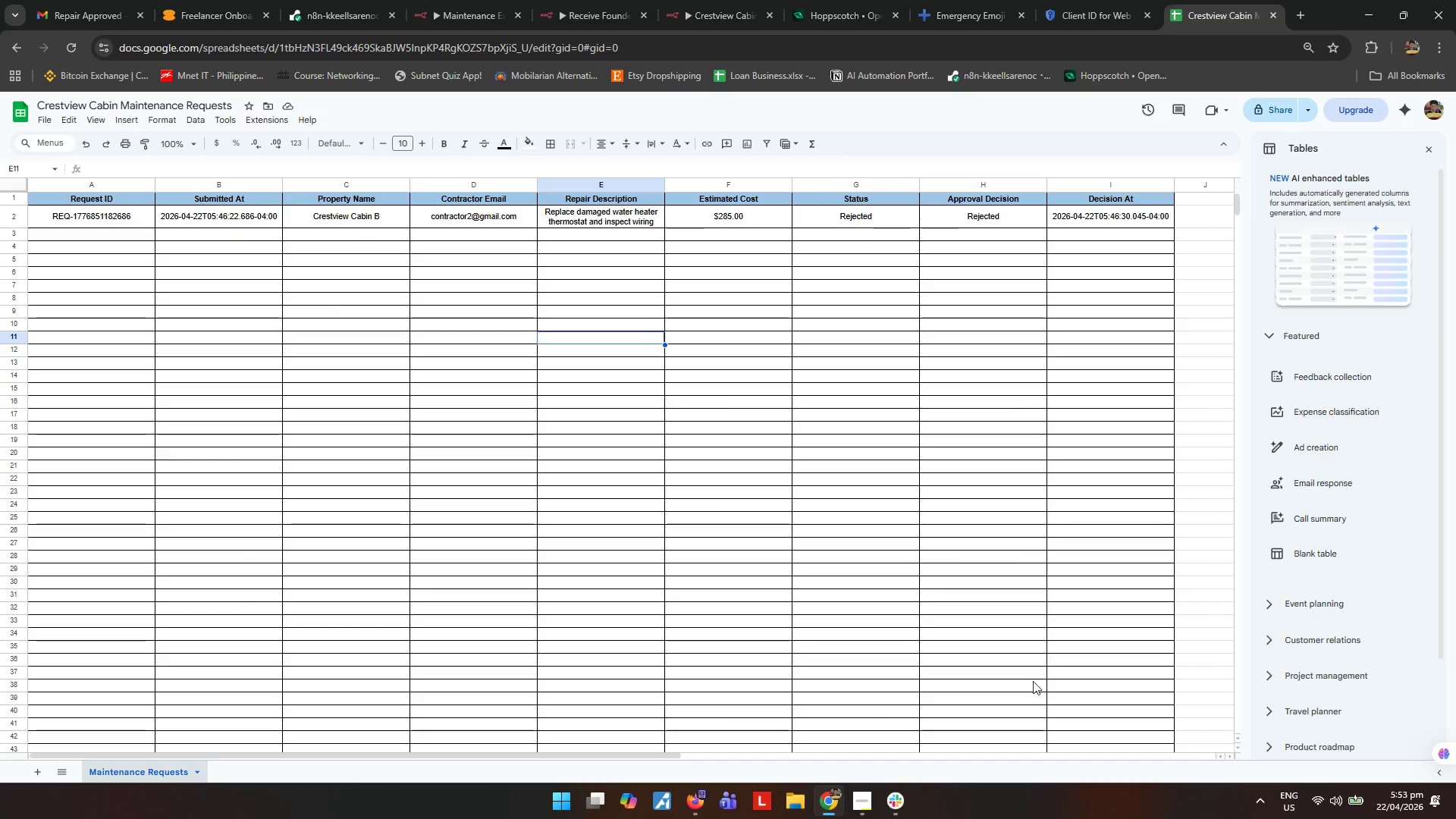 
left_click([37, 233])
 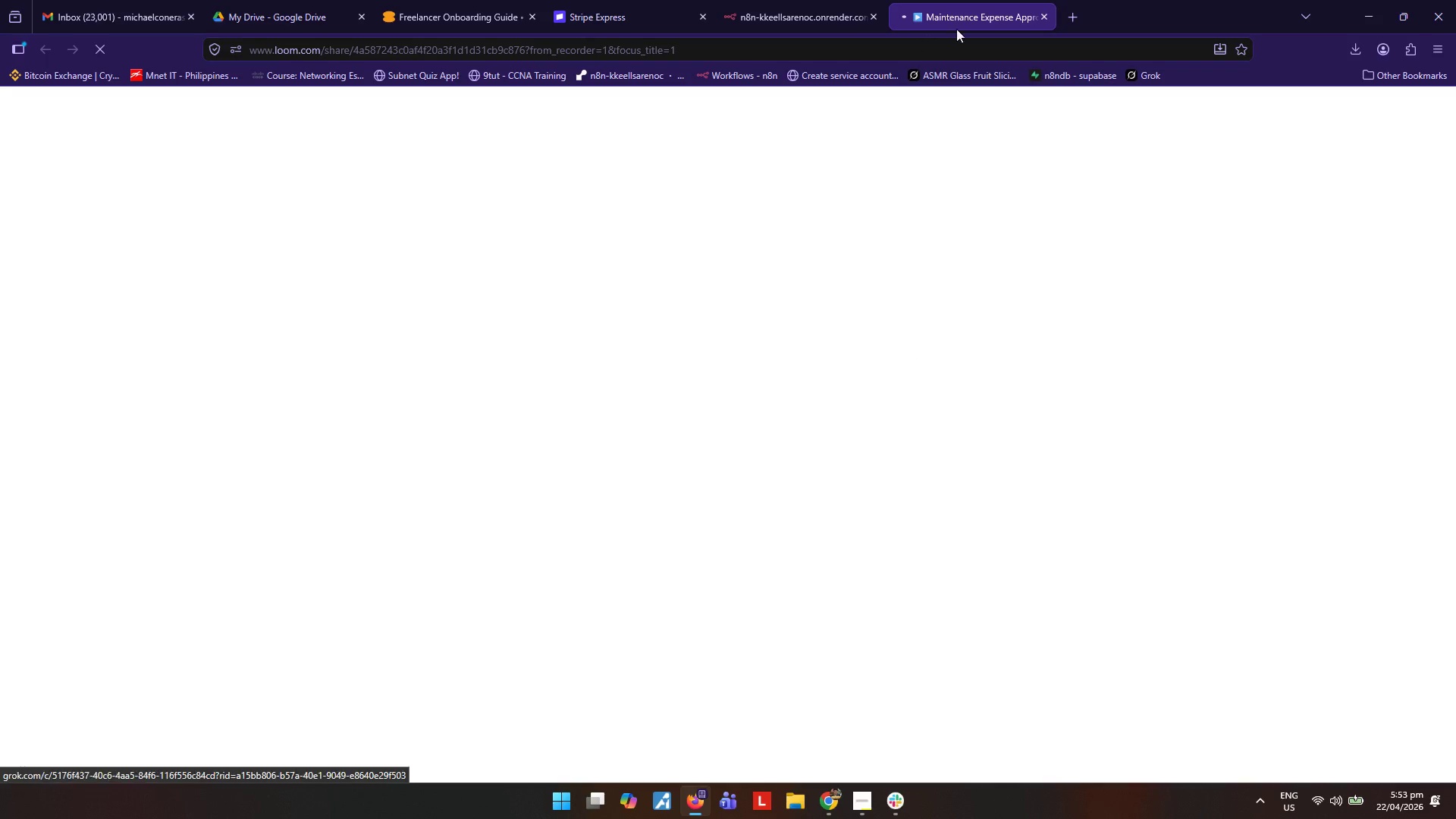 
left_click([1048, 12])
 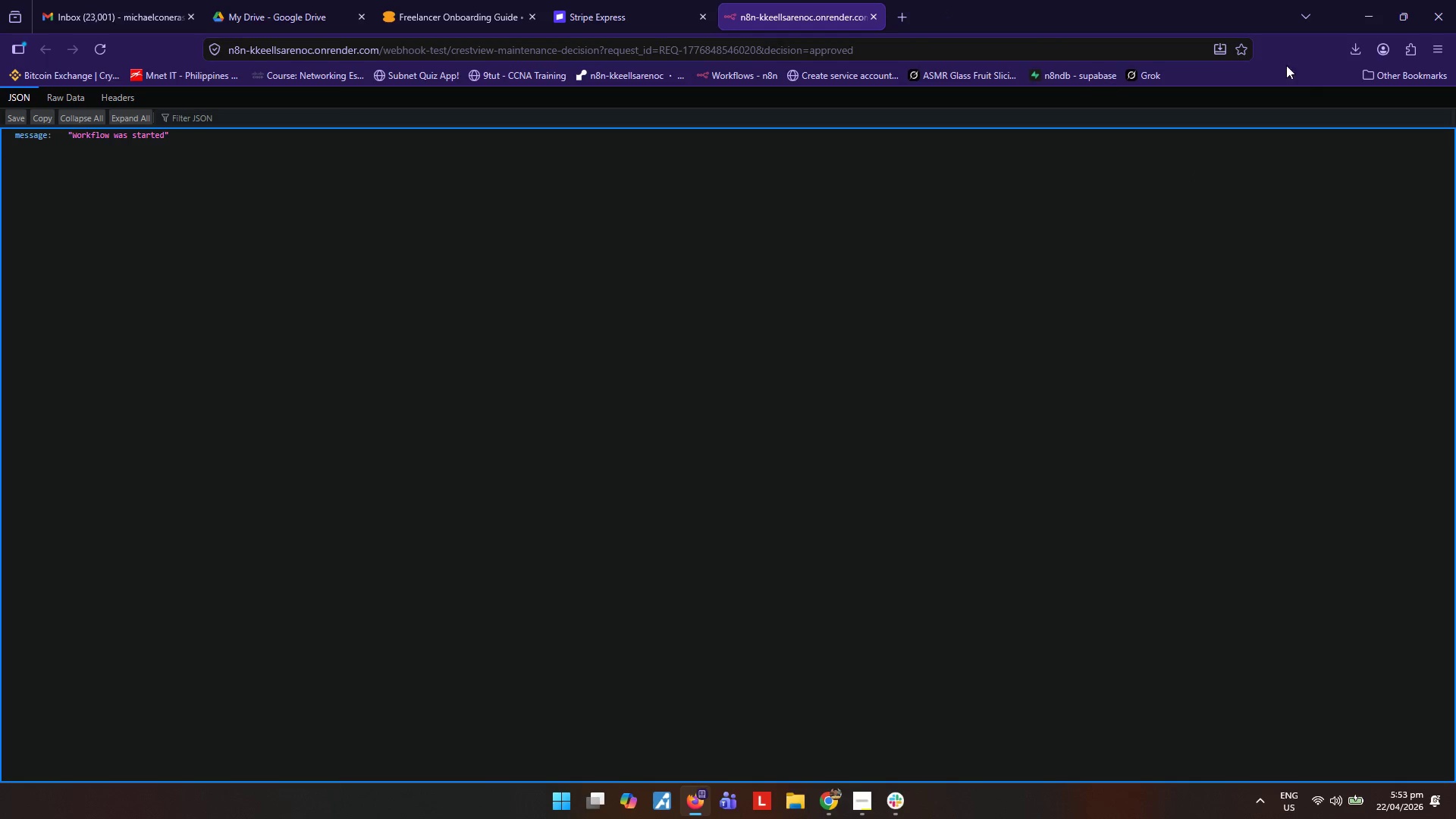 
left_click([1091, 3])
 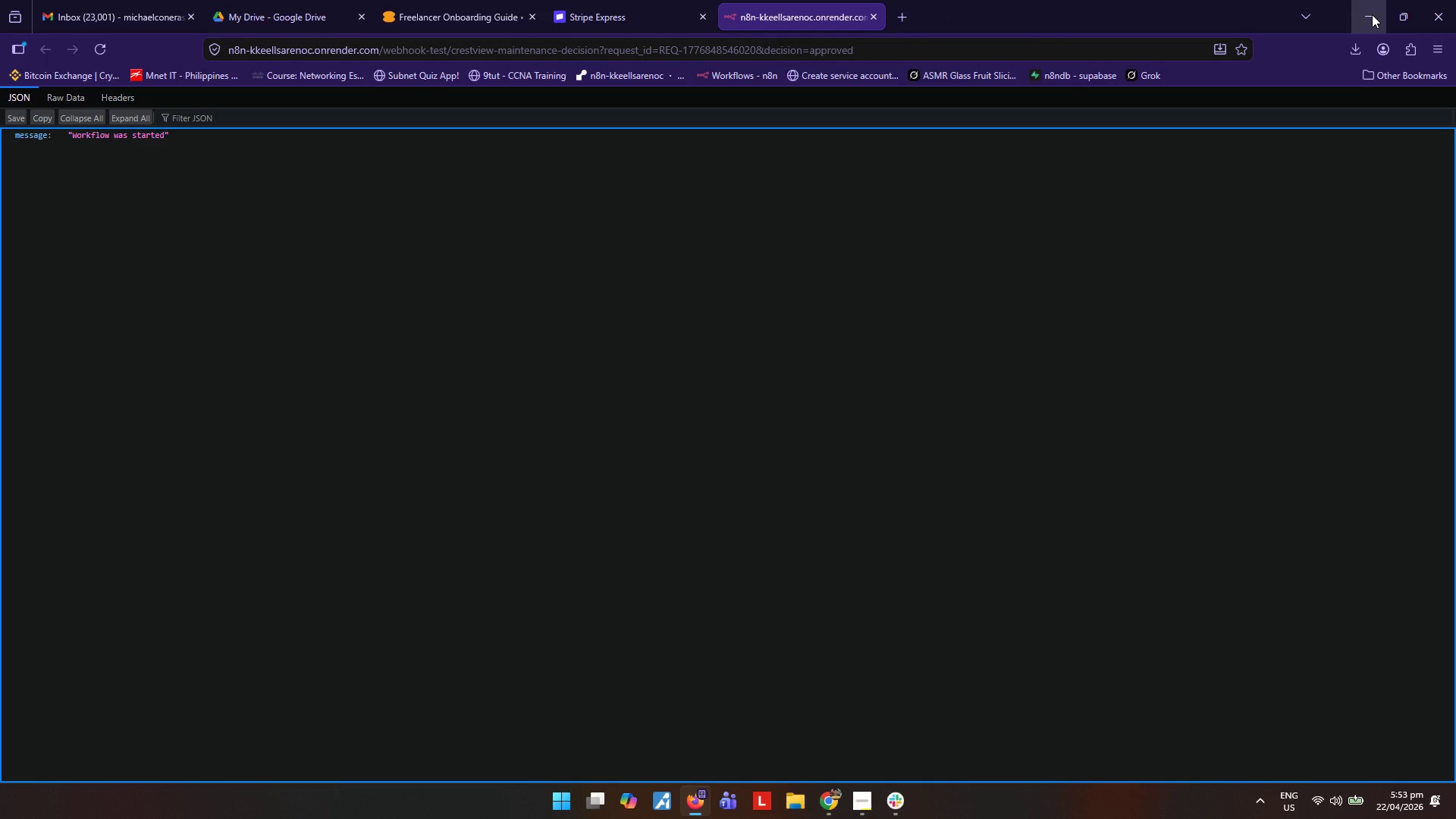 
left_click([1372, 14])
 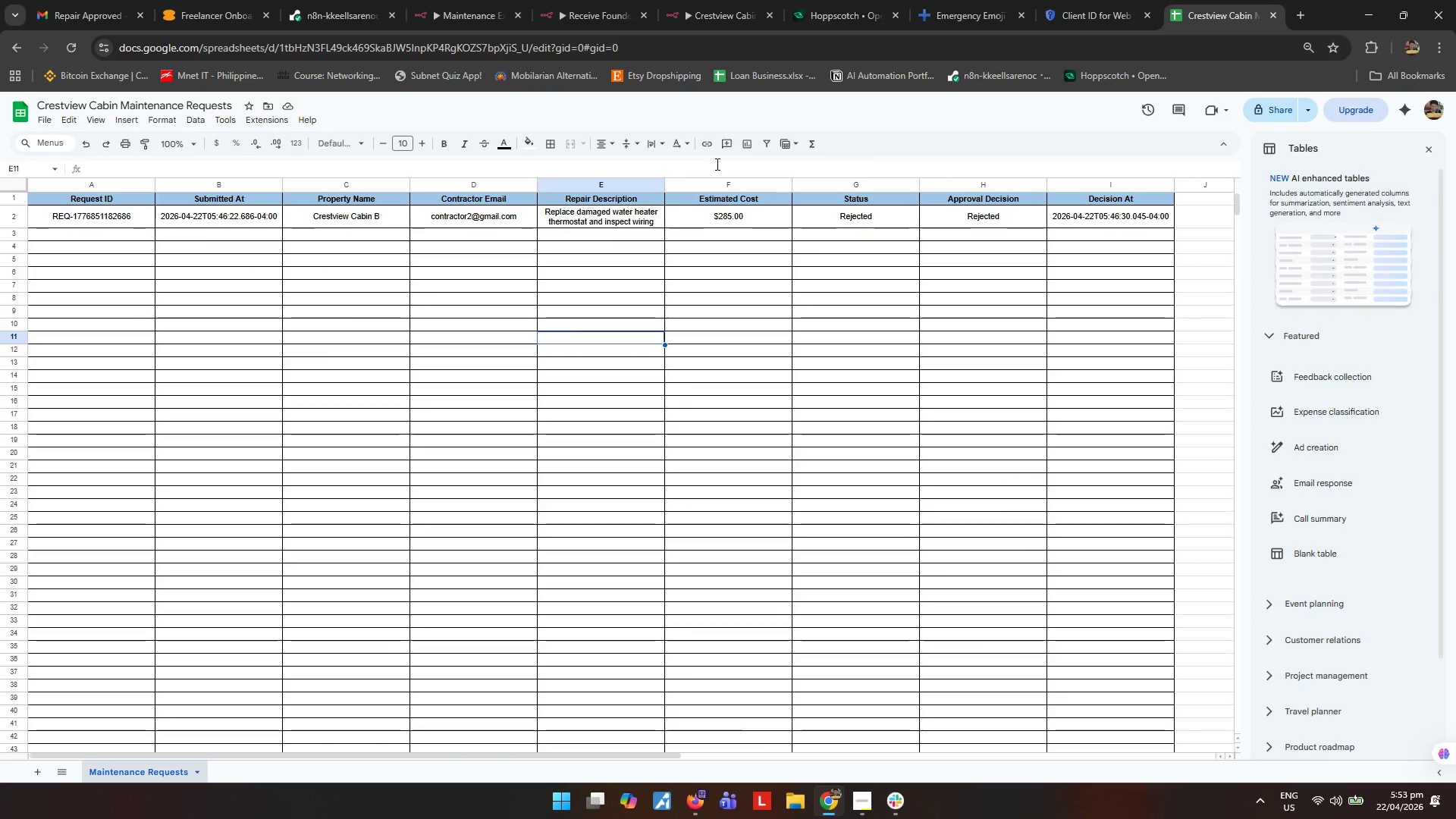 
left_click([700, 9])
 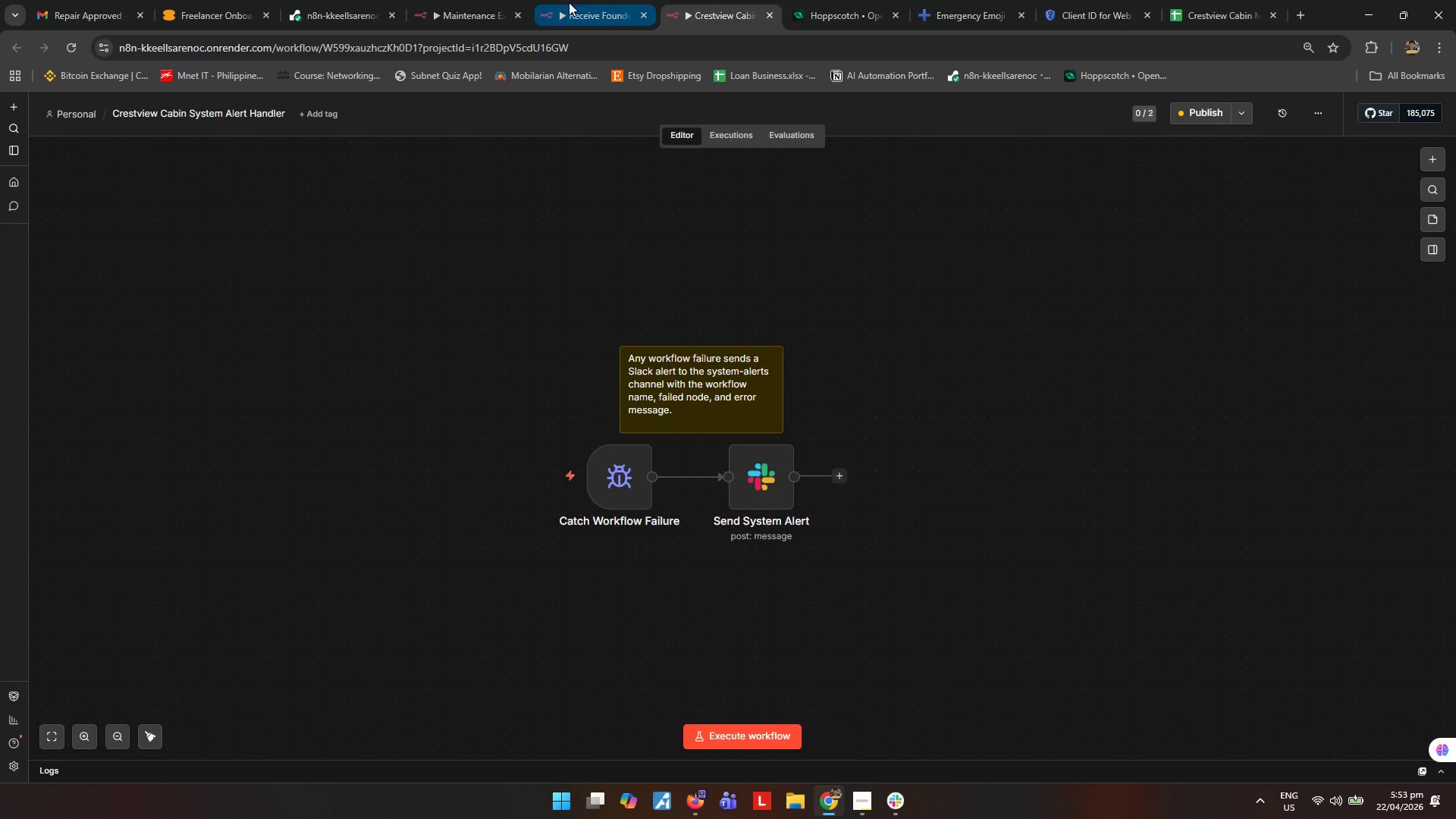 
left_click([570, 3])
 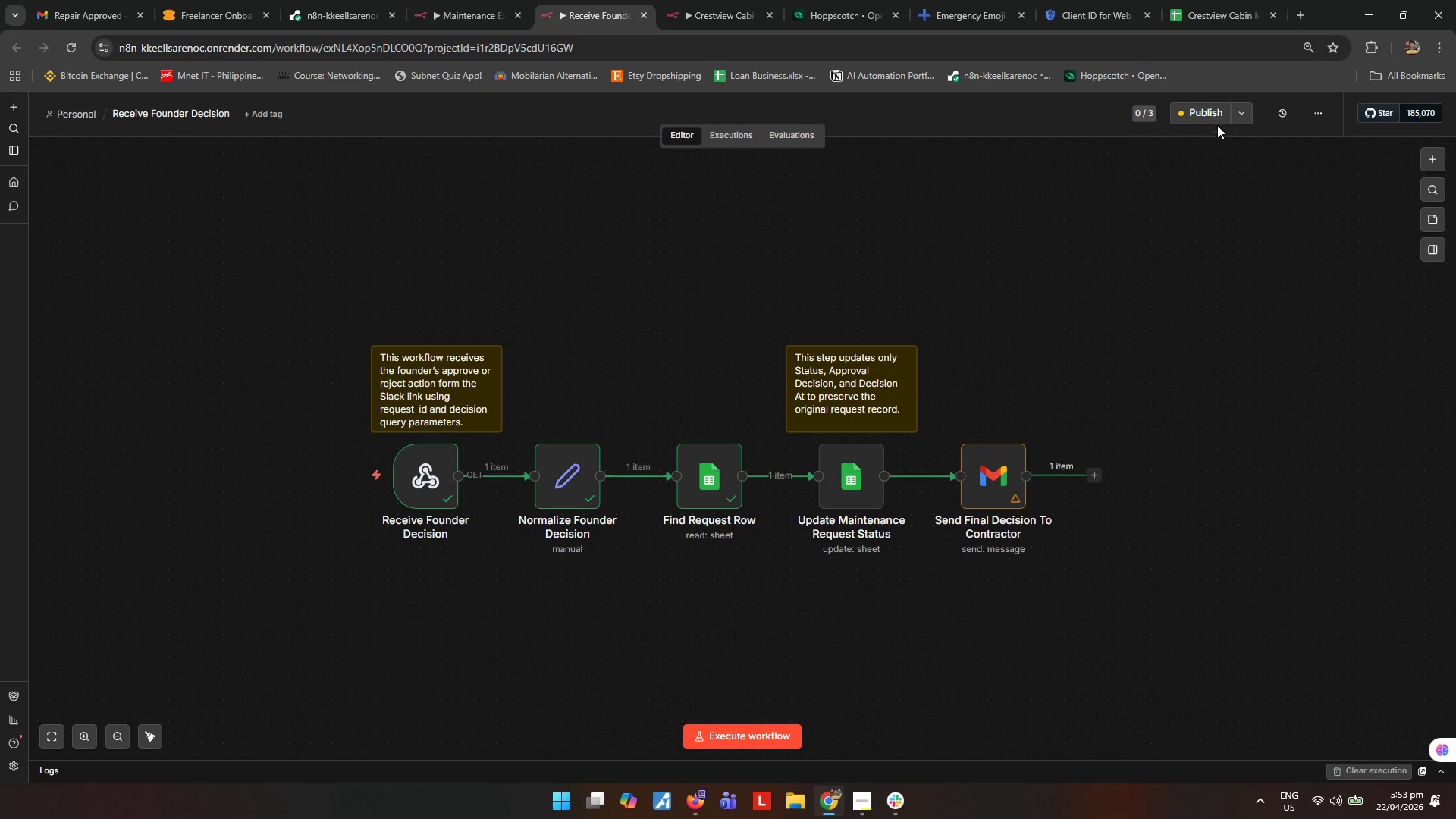 
left_click([1245, 109])
 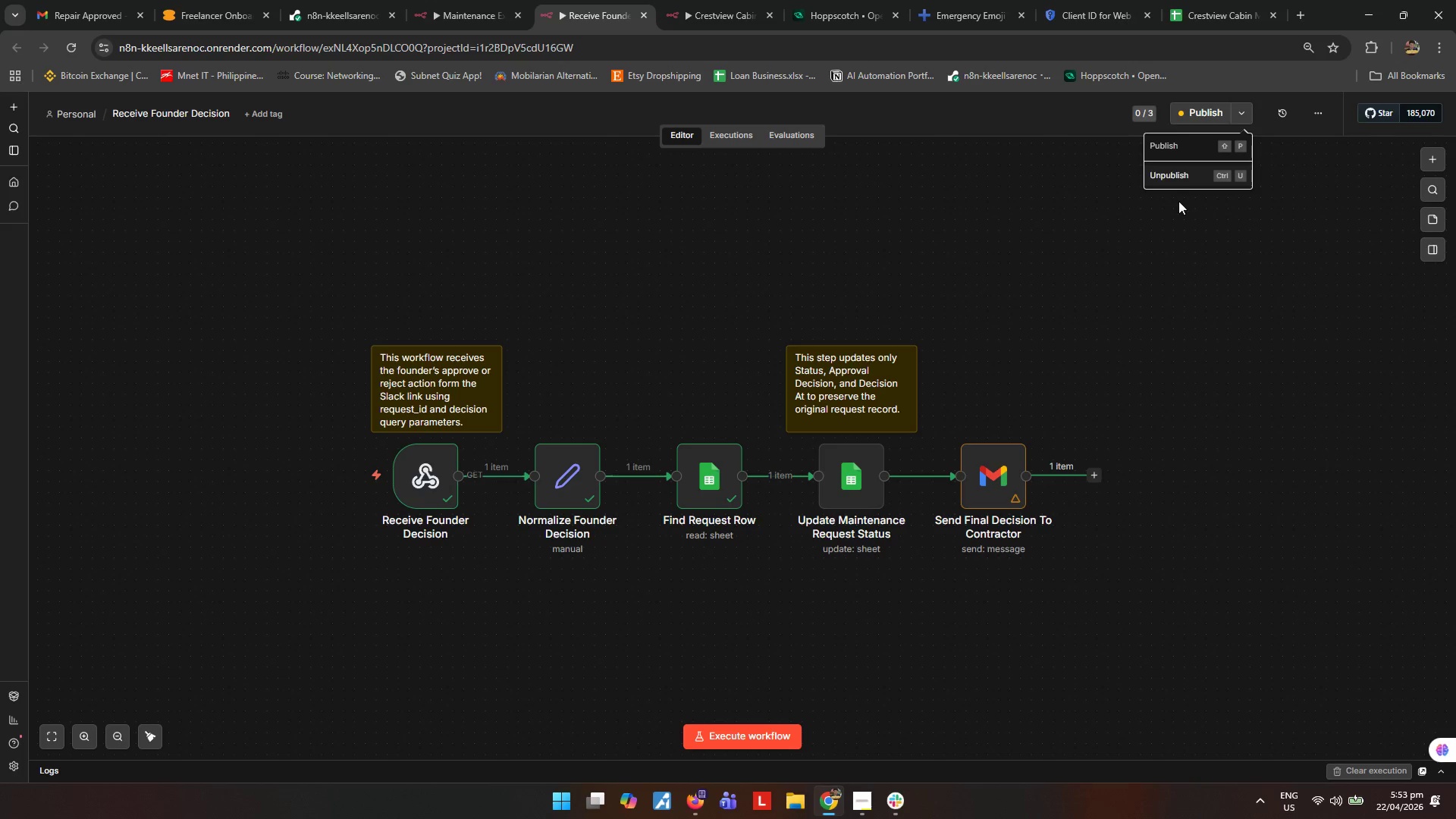 
left_click([1171, 176])
 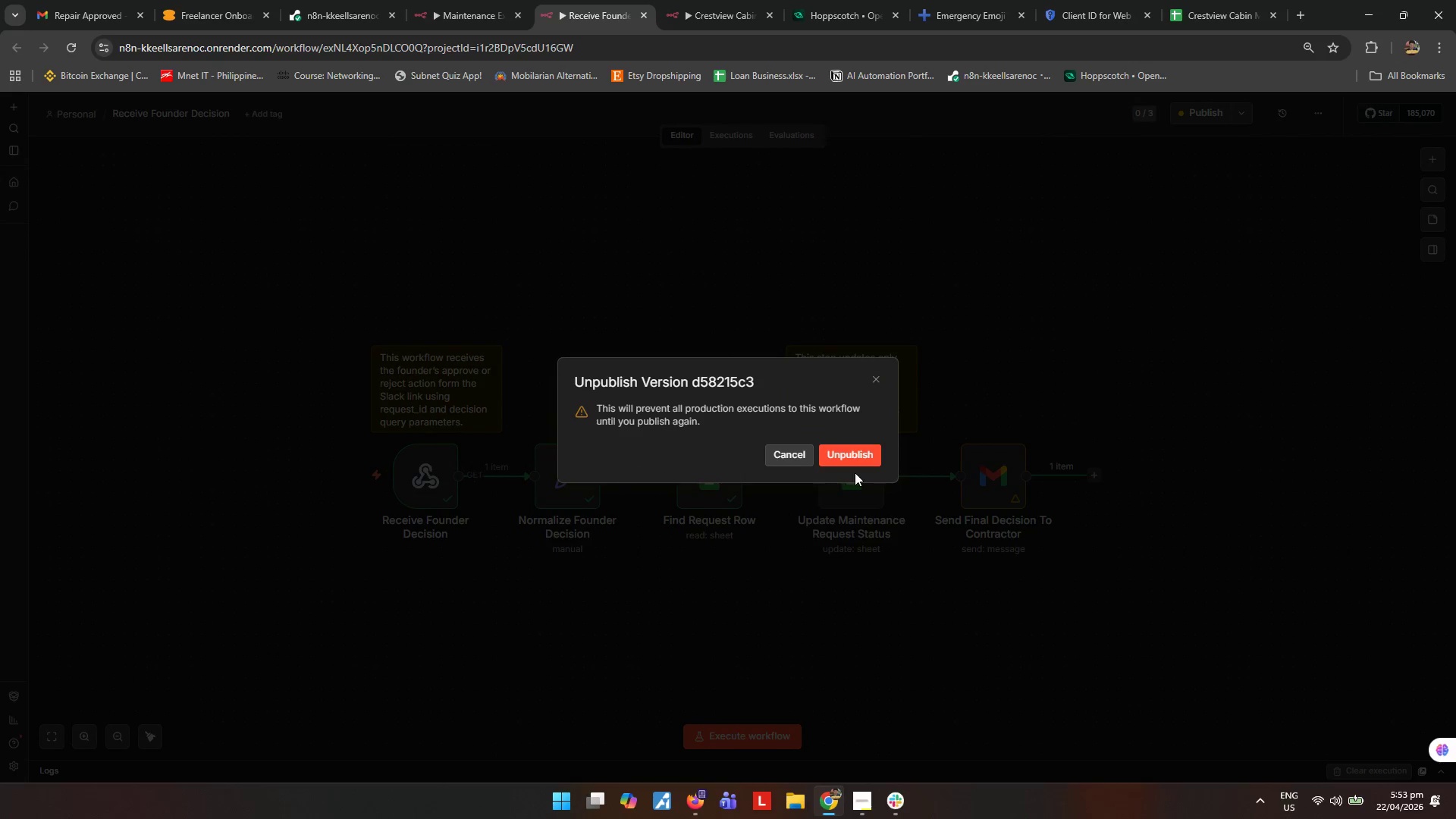 
left_click([857, 463])
 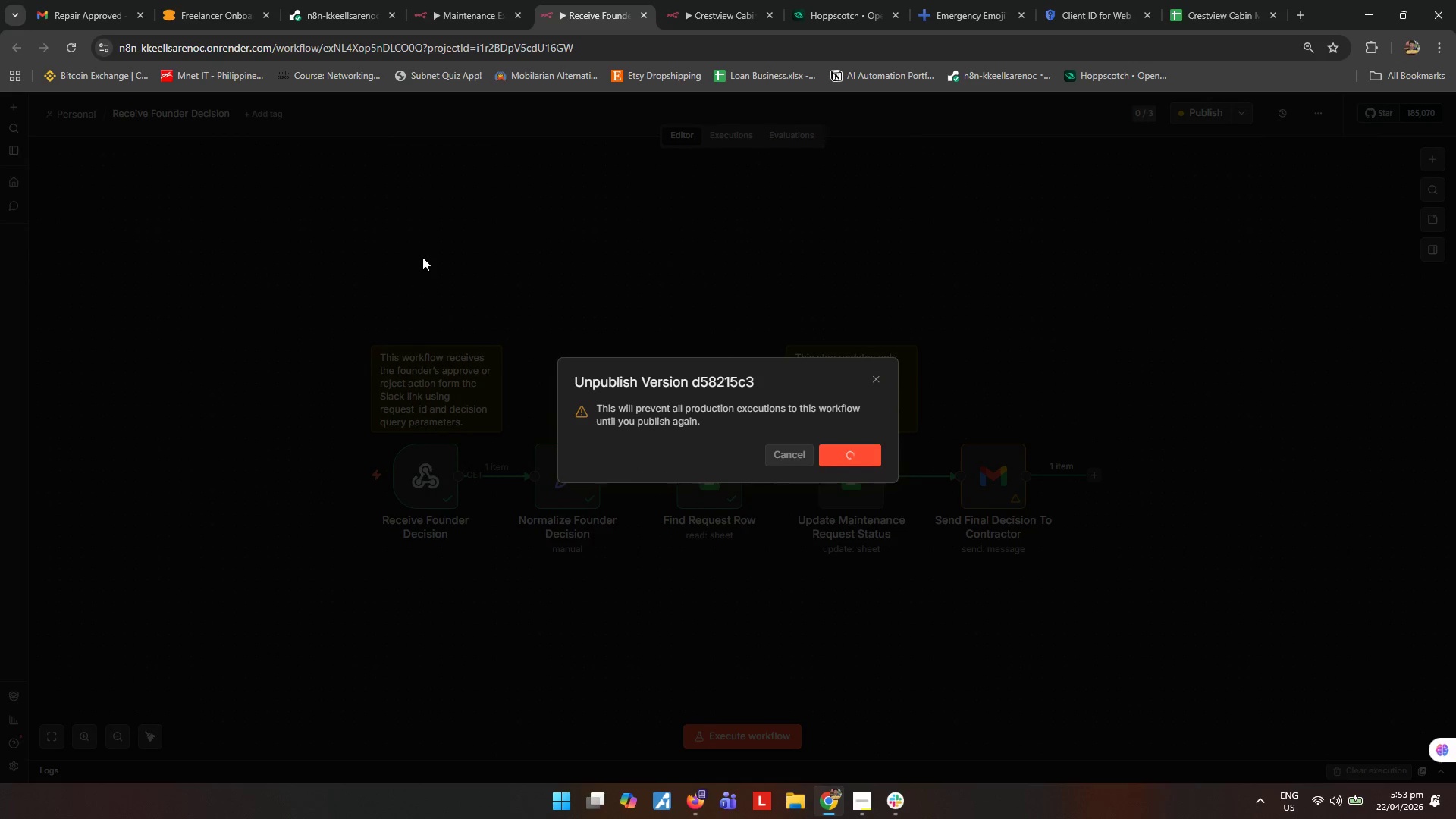 
left_click([664, 268])
 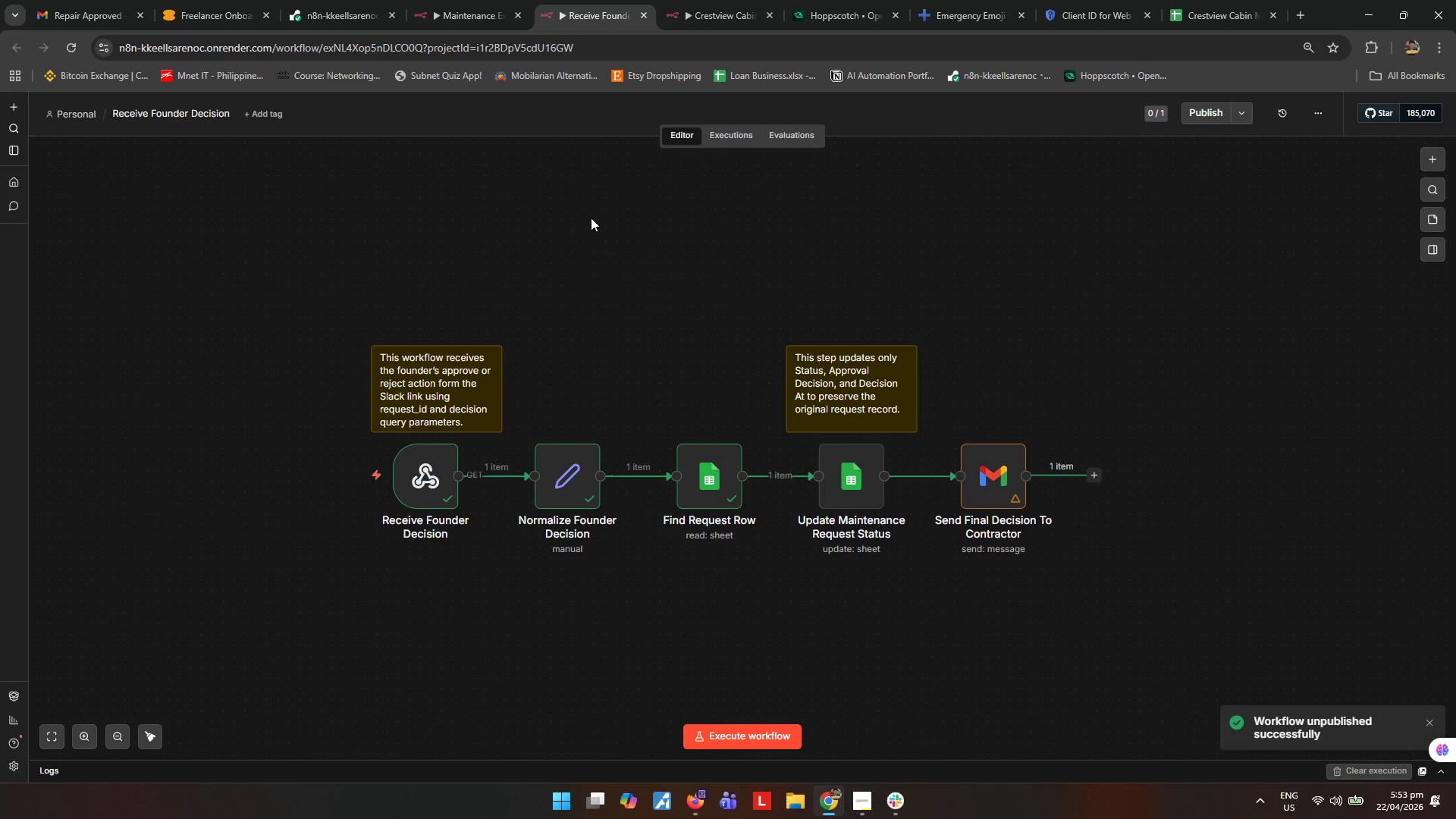 
left_click([855, 206])
 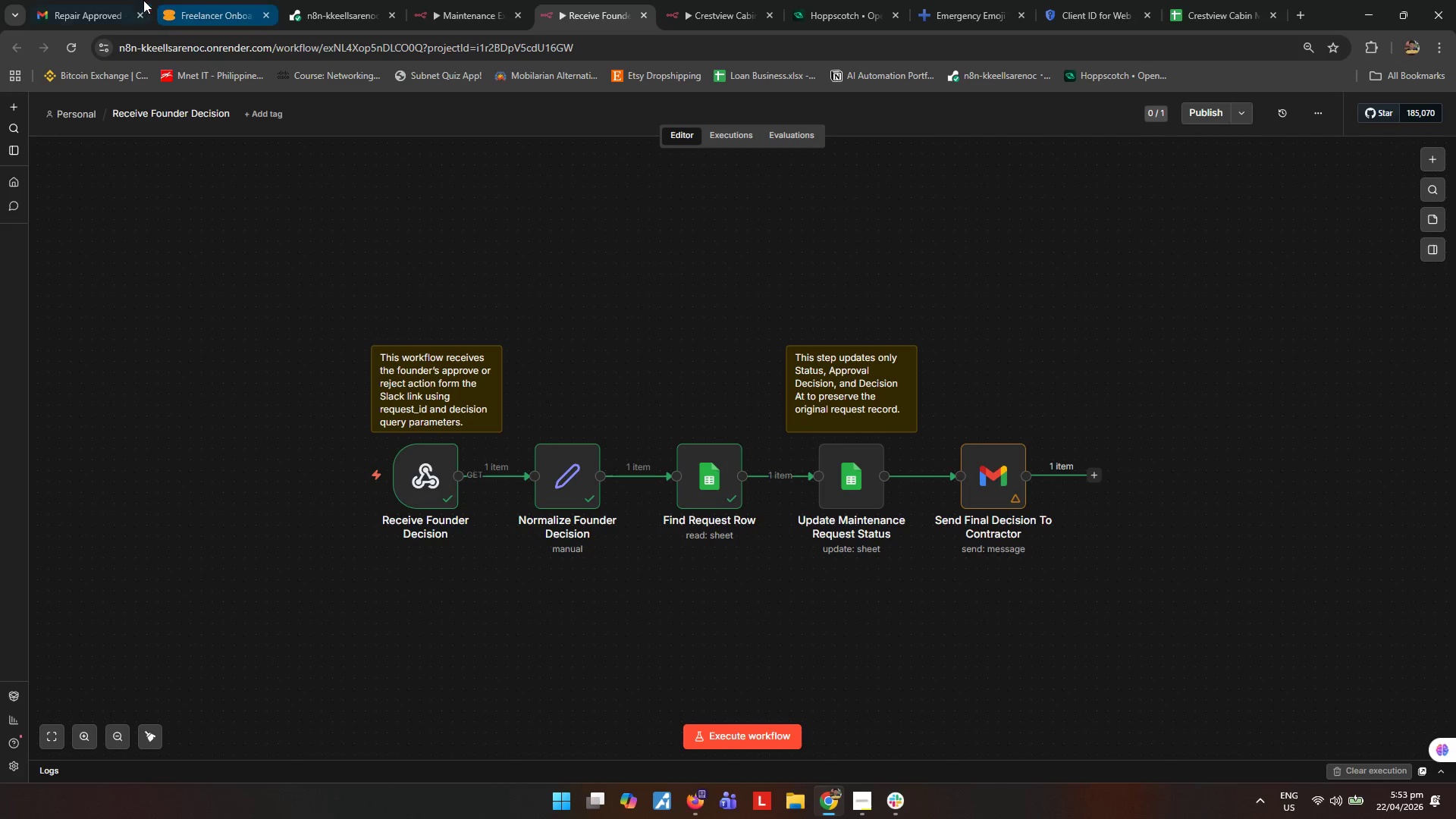 
left_click([95, 0])
 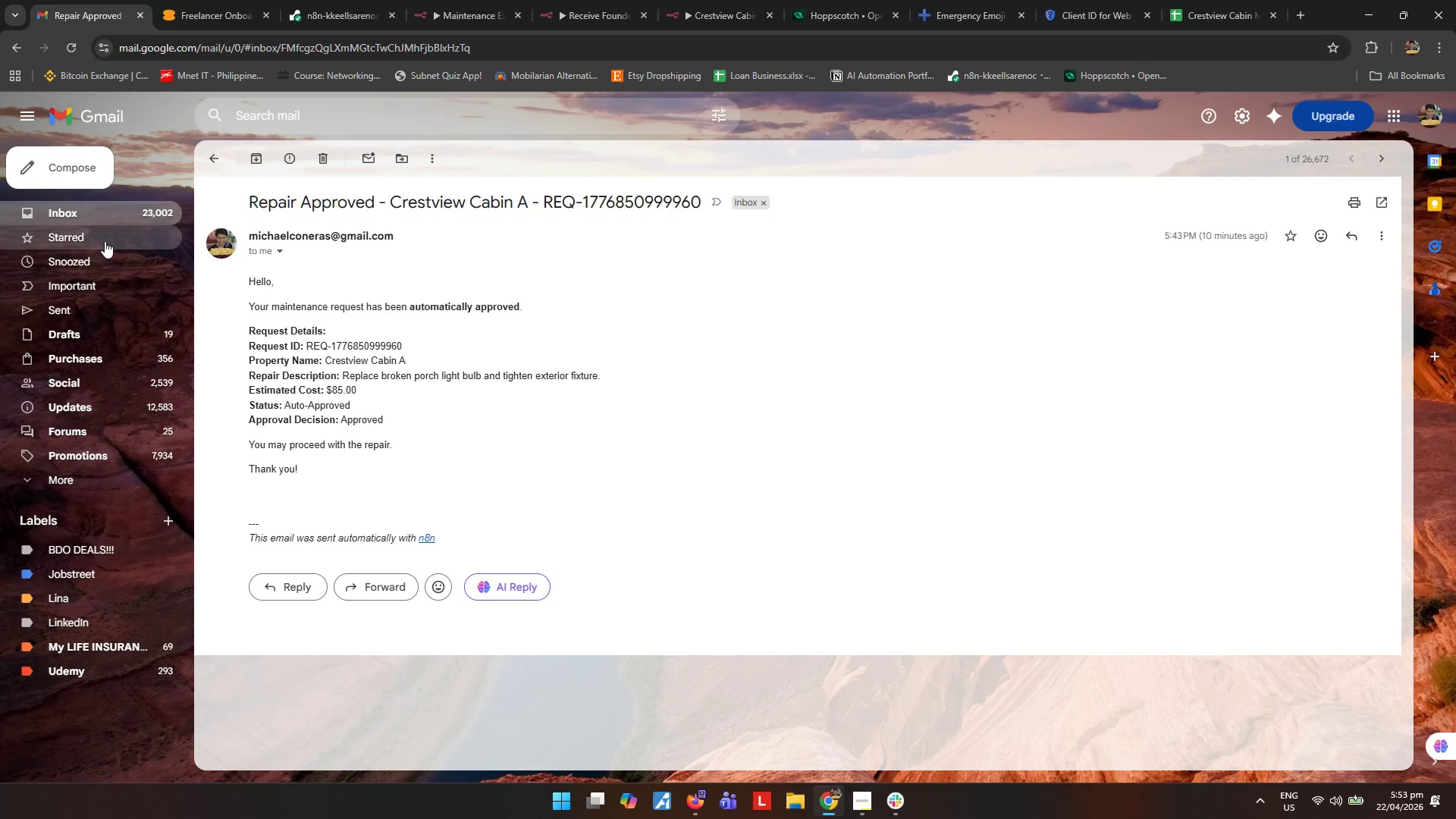 
left_click([82, 217])
 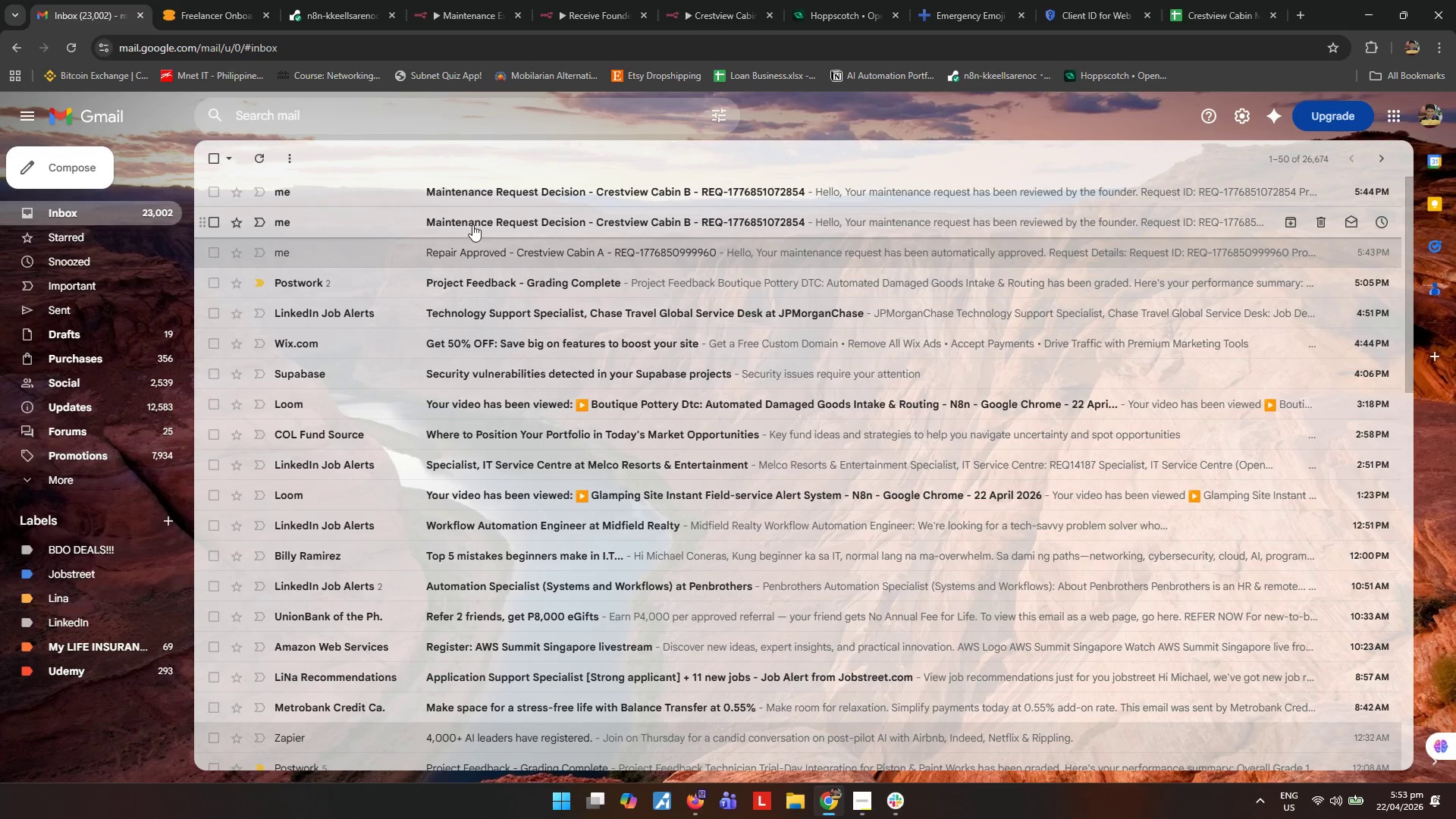 
left_click([574, 187])
 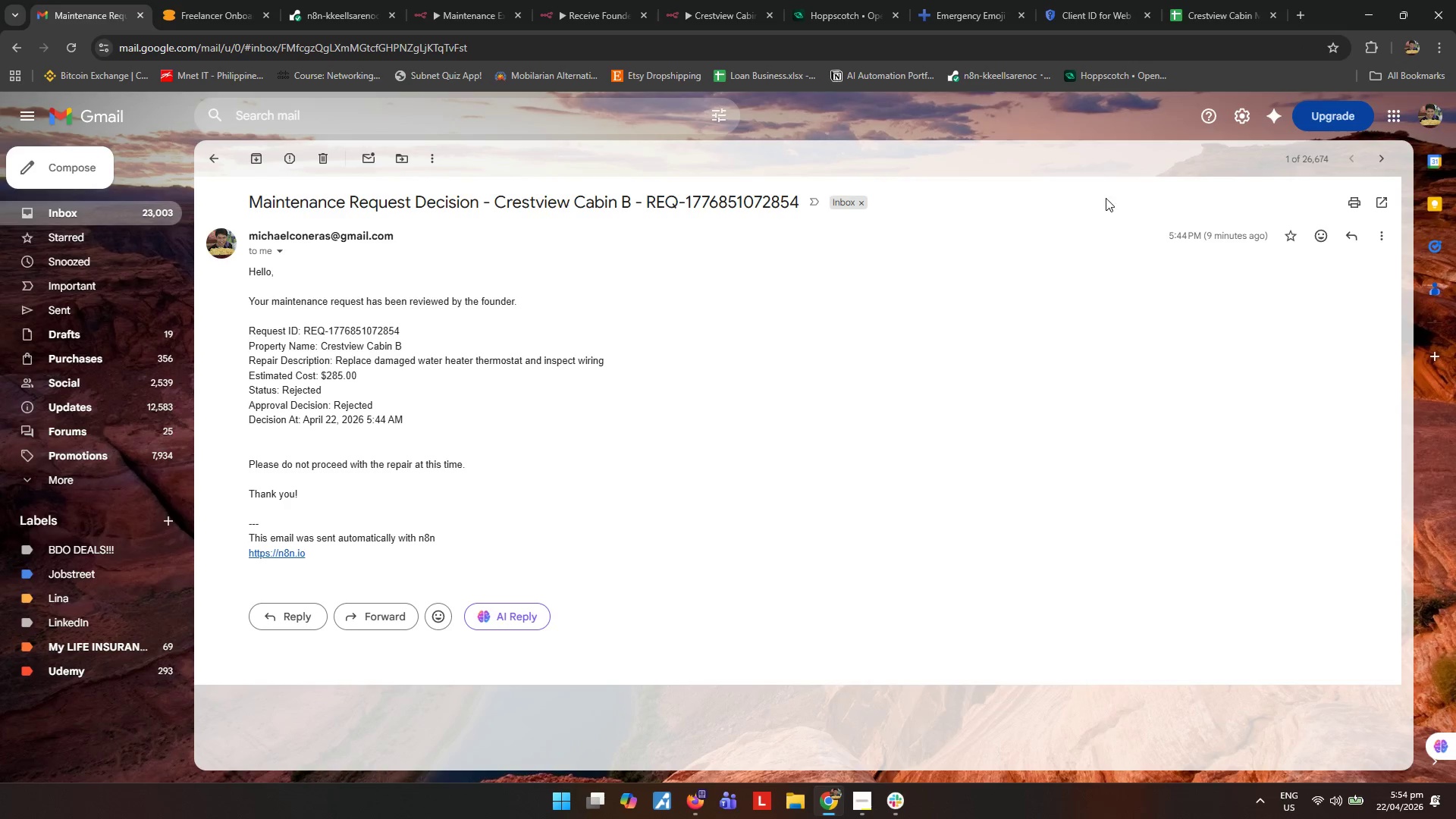 
wait(6.45)
 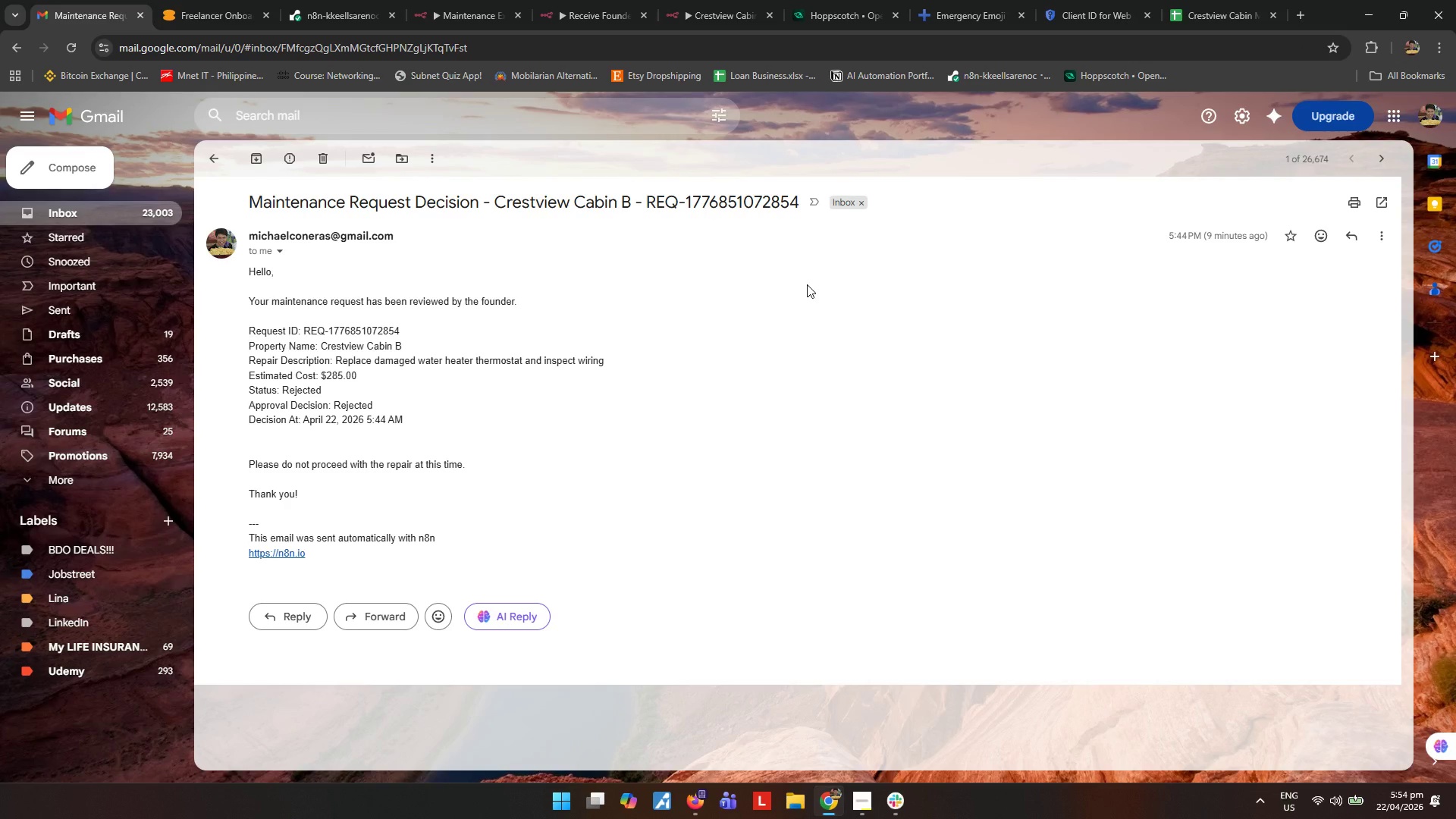 
left_click([68, 216])
 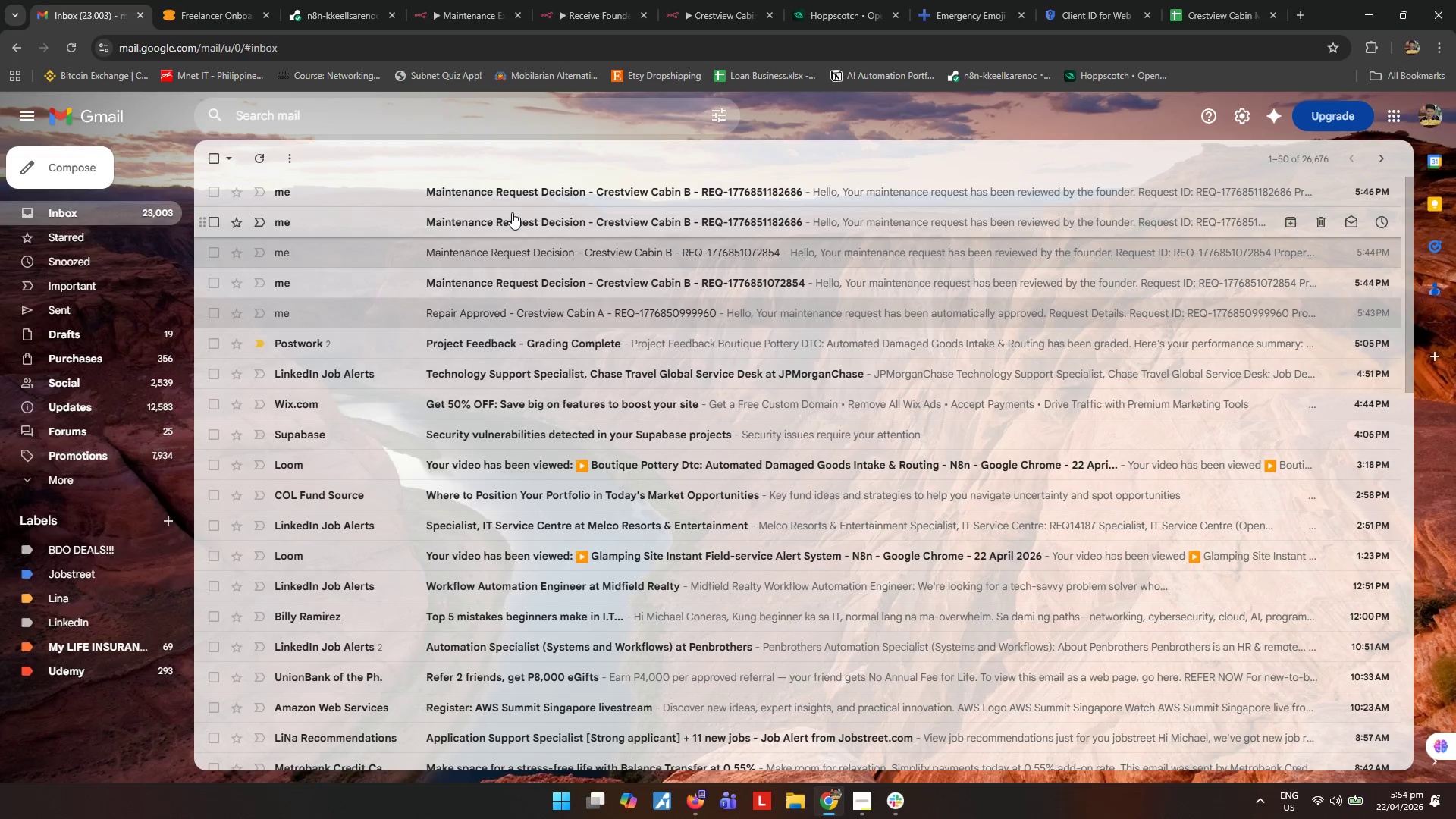 
left_click([512, 212])
 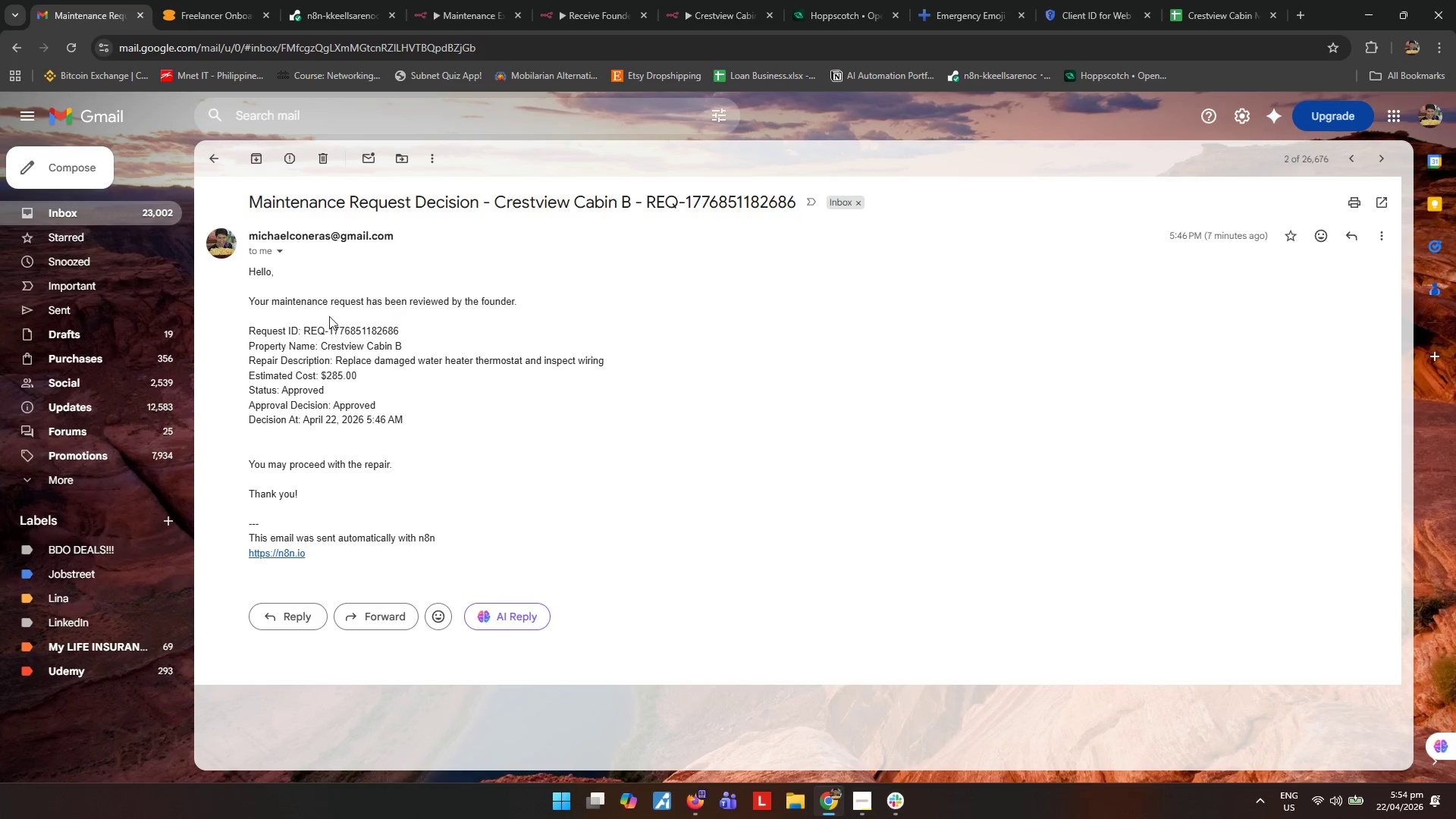 
left_click([111, 206])
 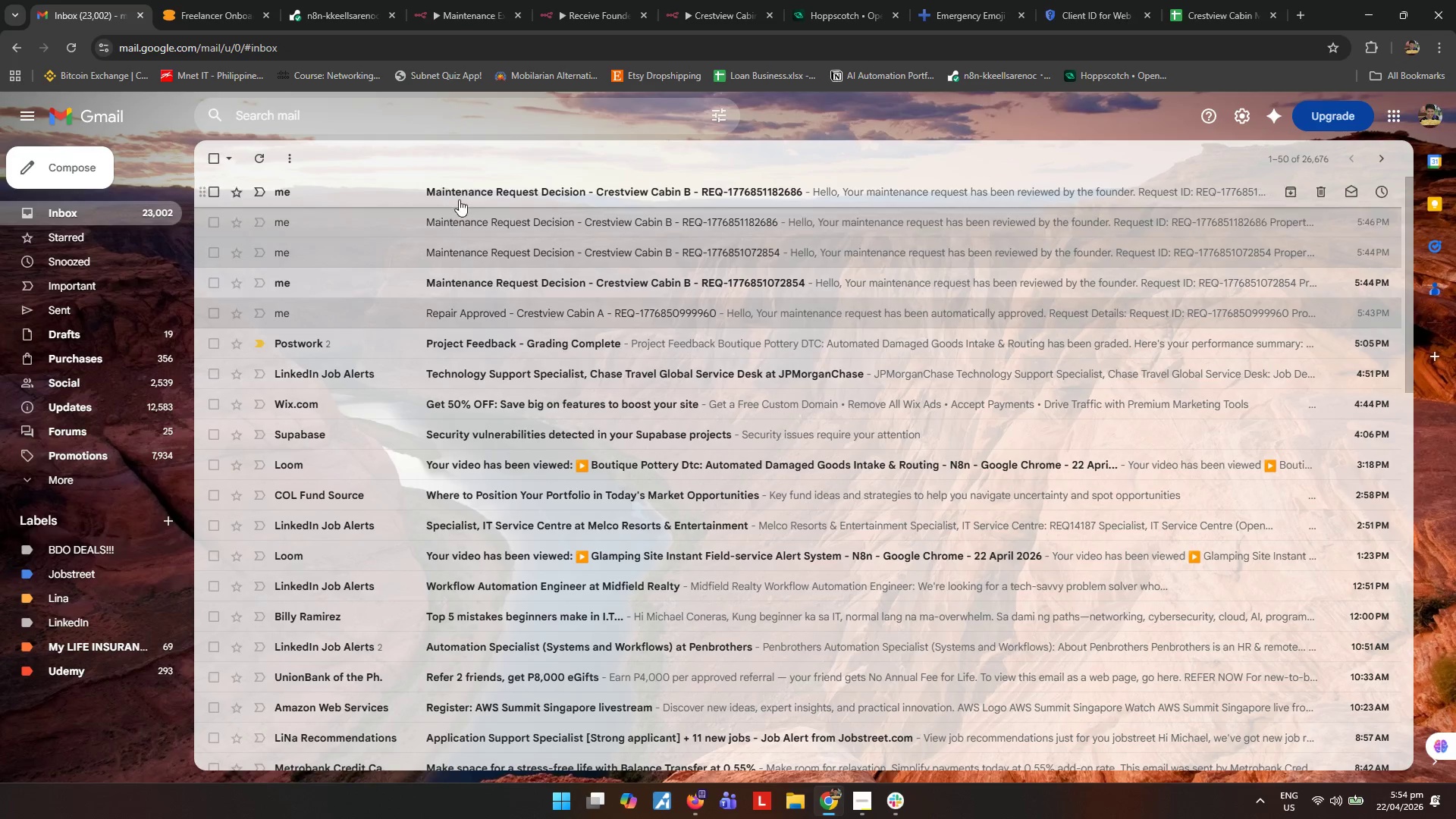 
left_click([480, 190])
 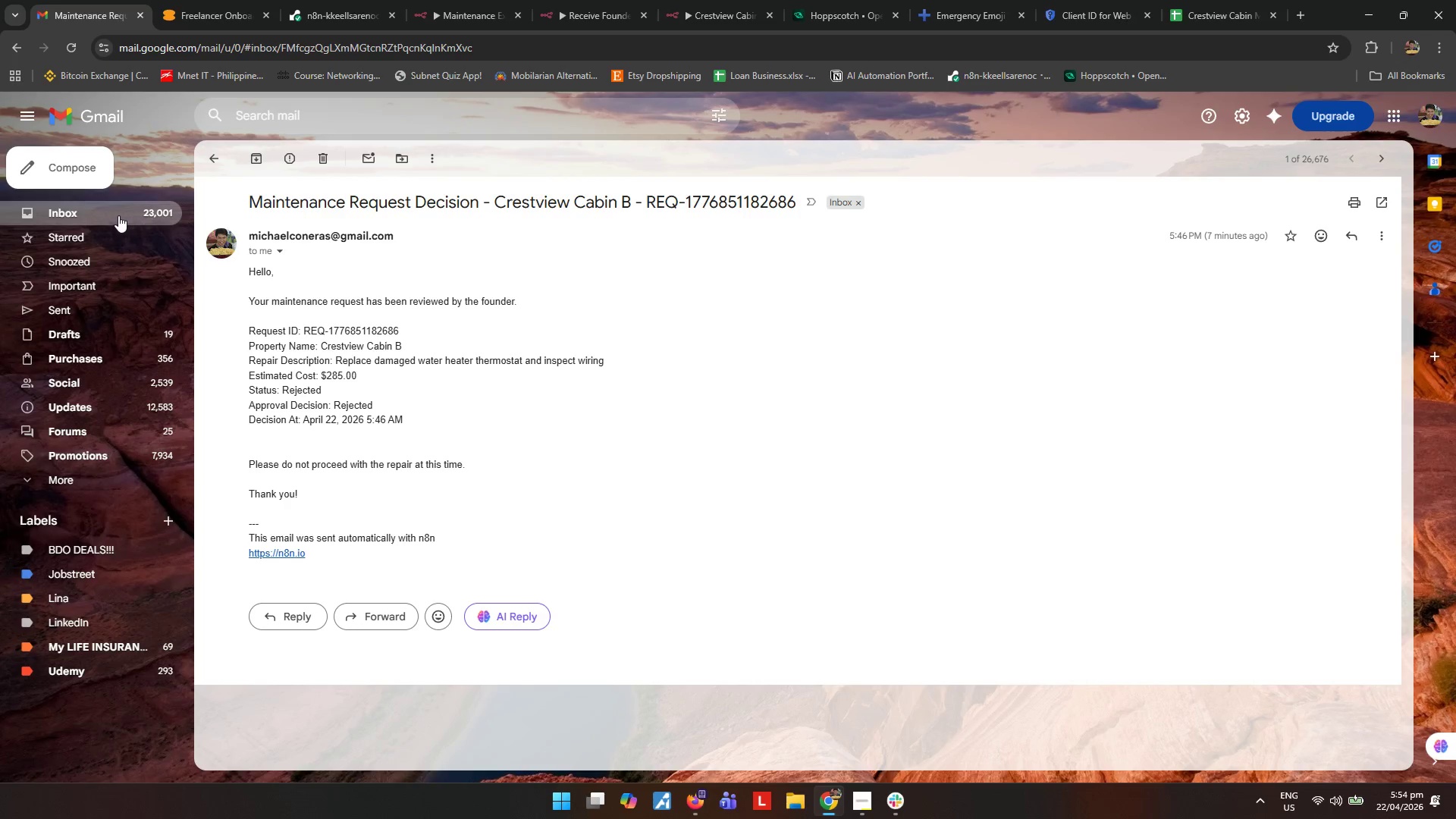 
left_click([103, 209])
 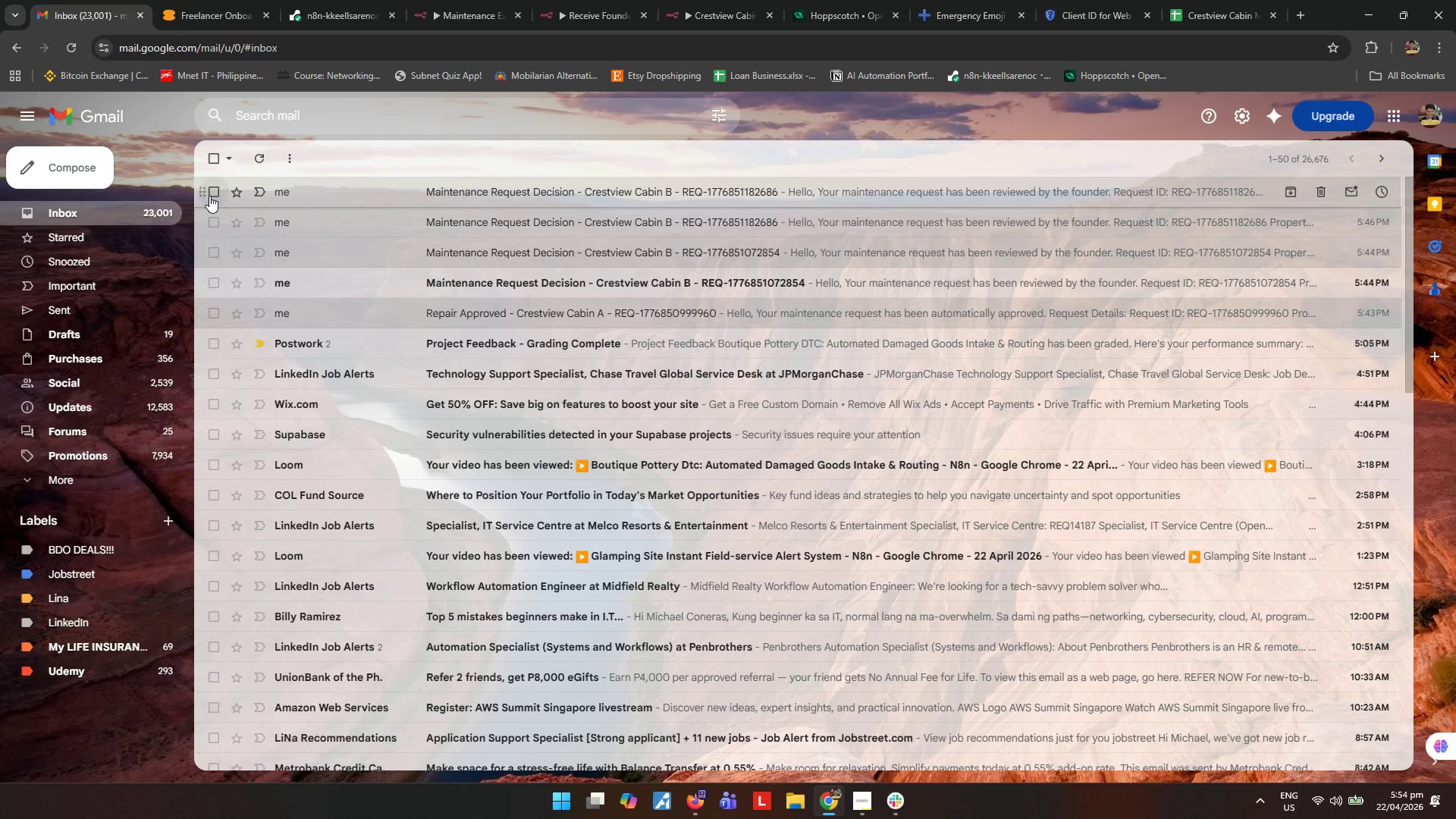 
double_click([209, 220])
 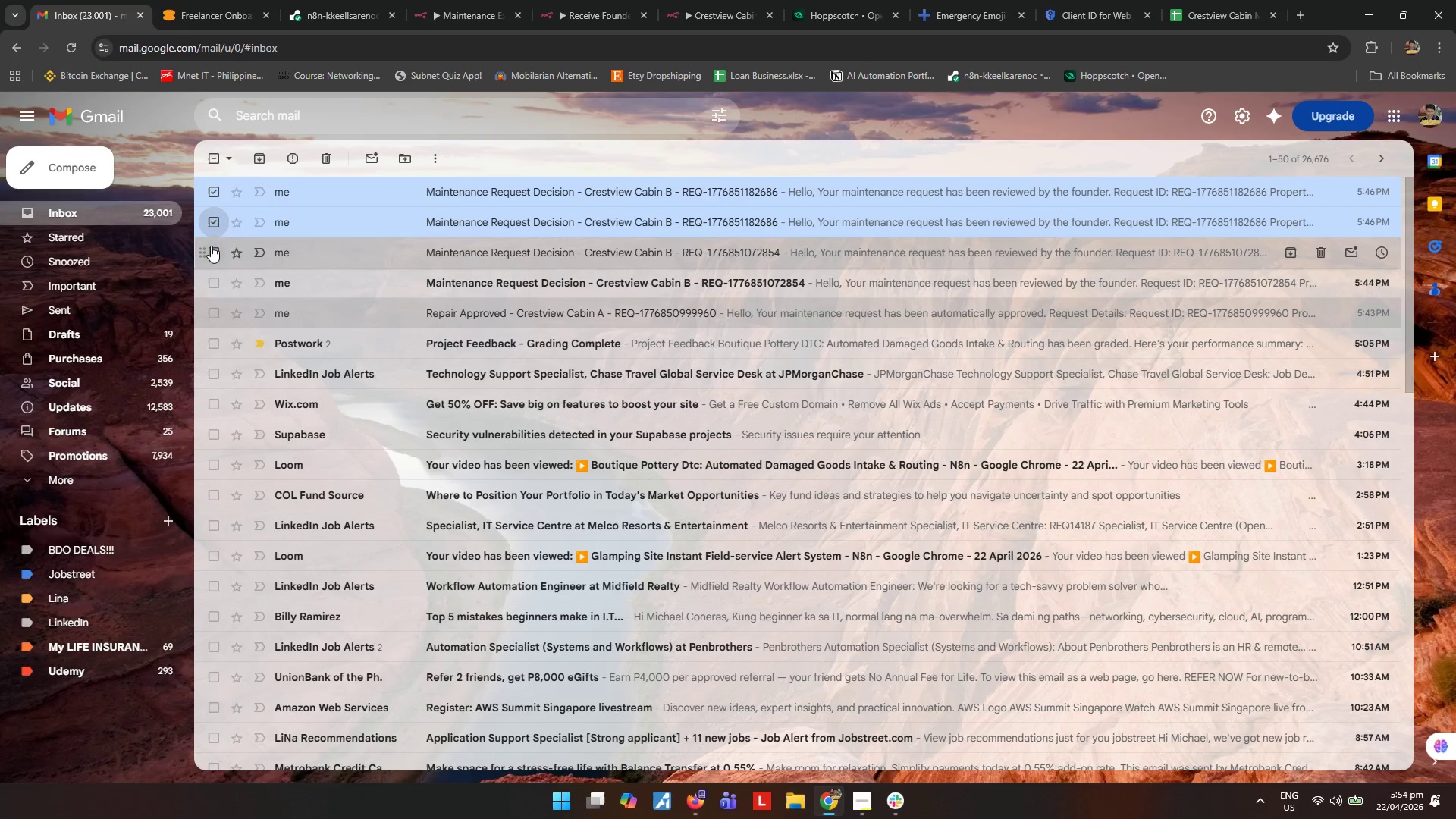 
triple_click([211, 246])
 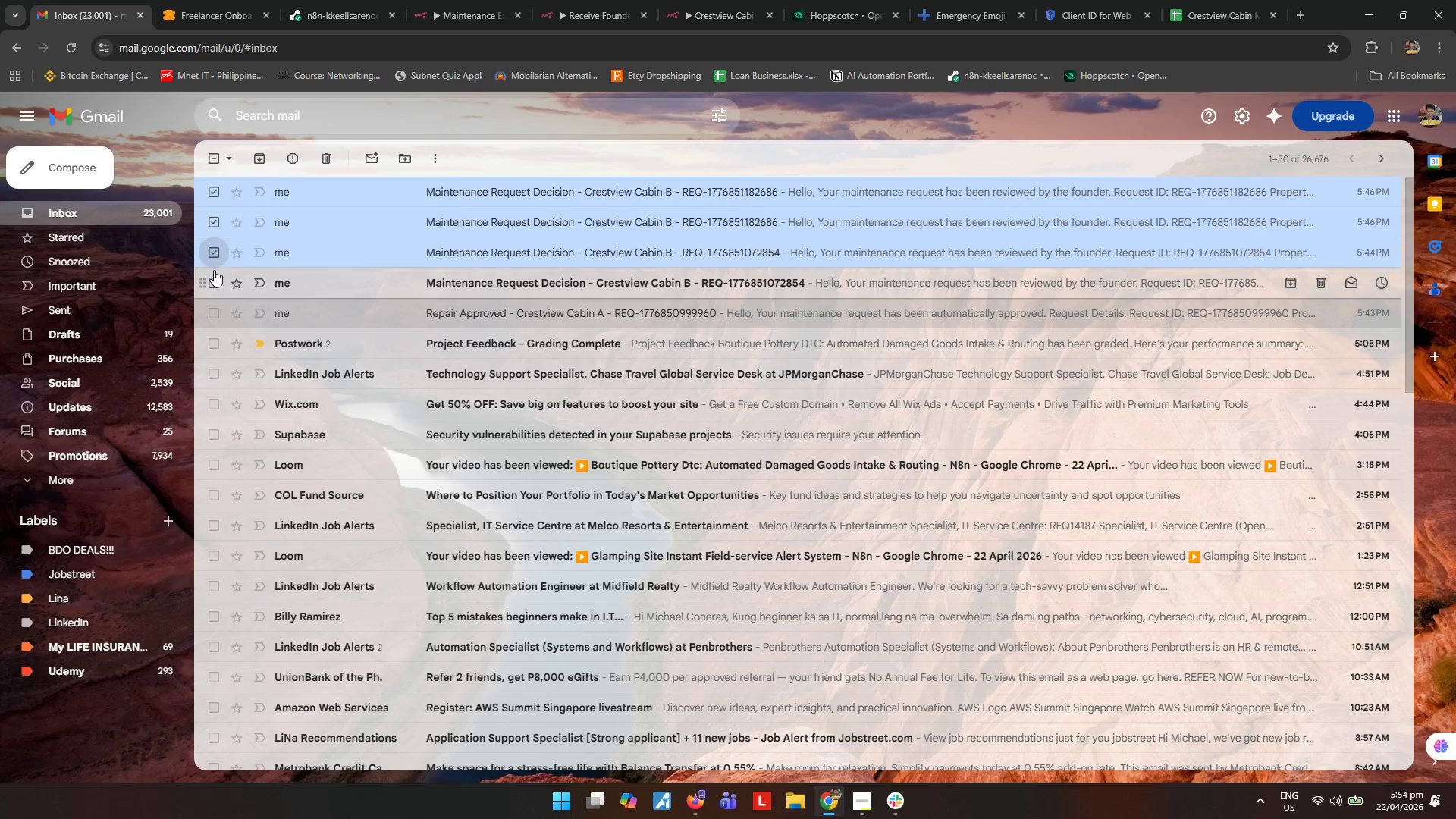 
triple_click([214, 270])
 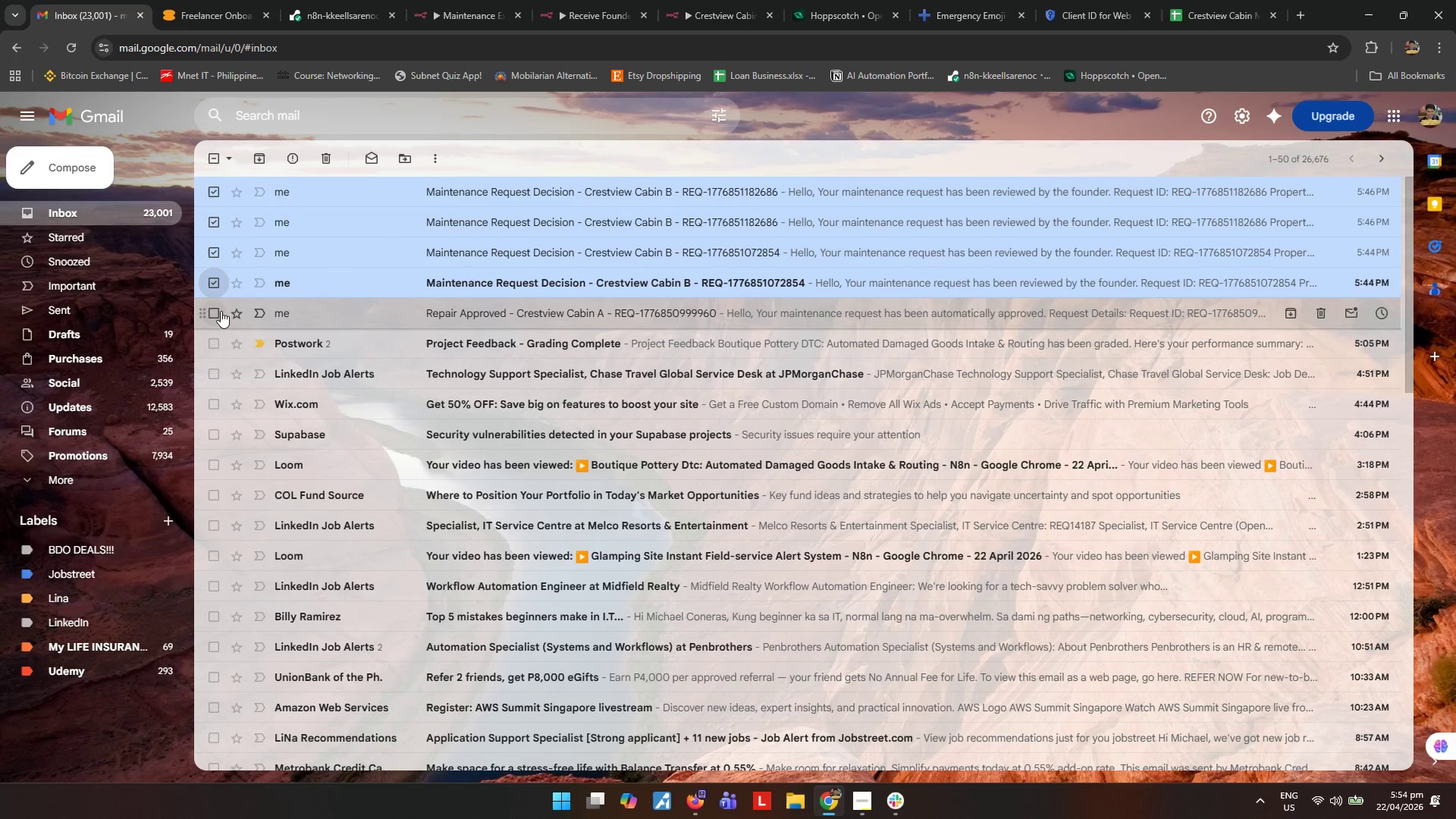 
left_click([221, 312])
 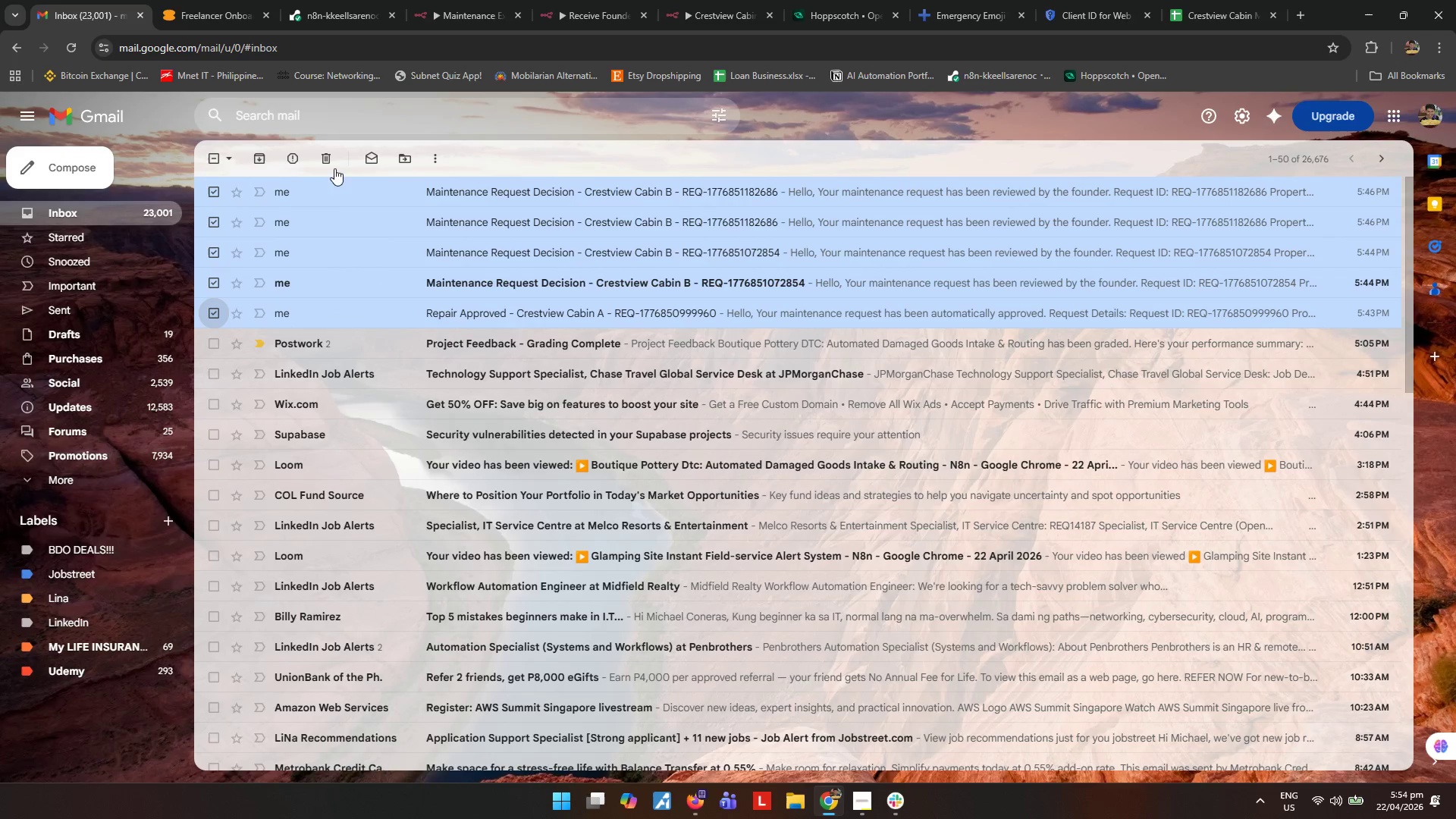 
left_click([328, 159])
 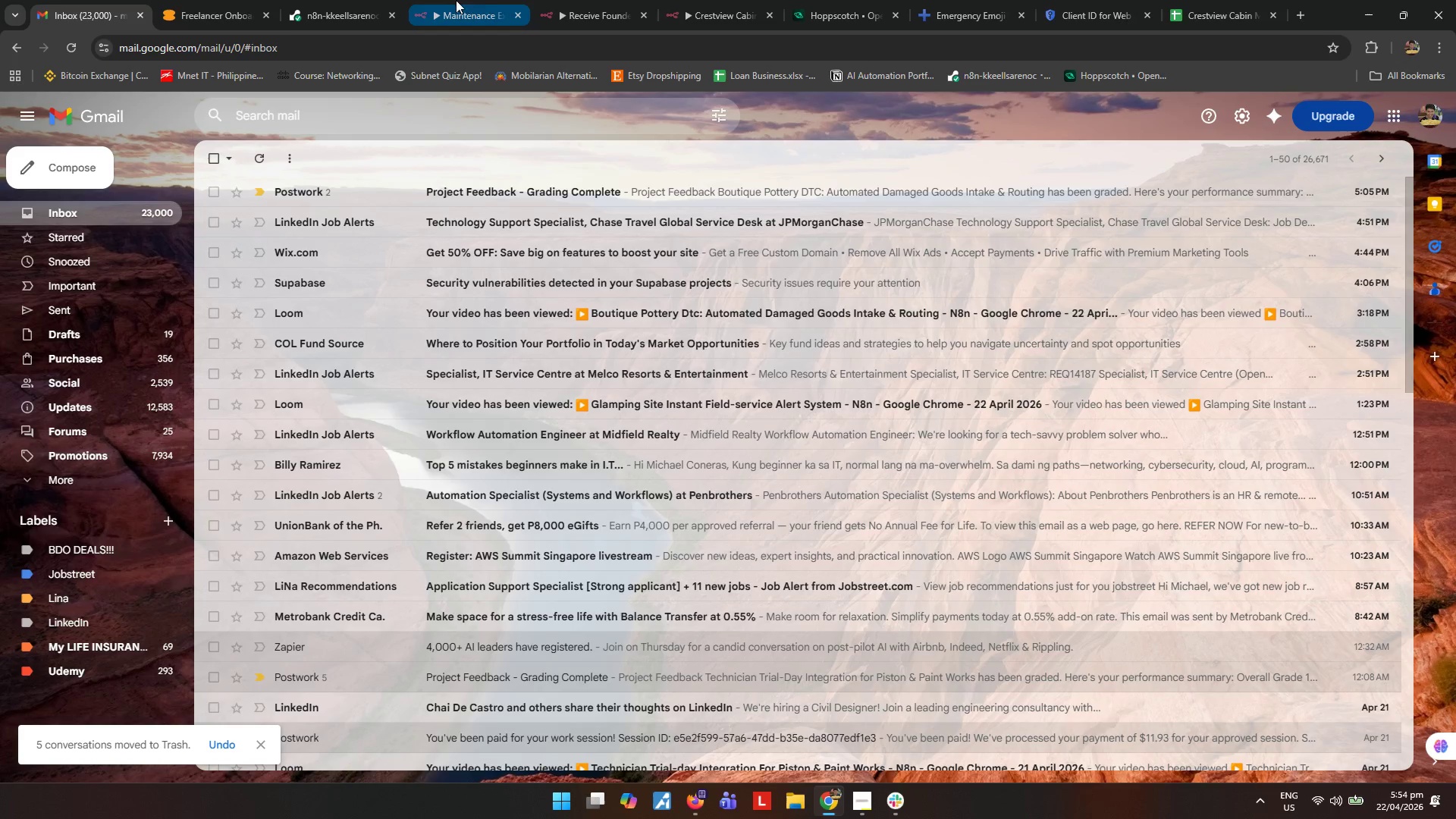 
left_click([490, 0])
 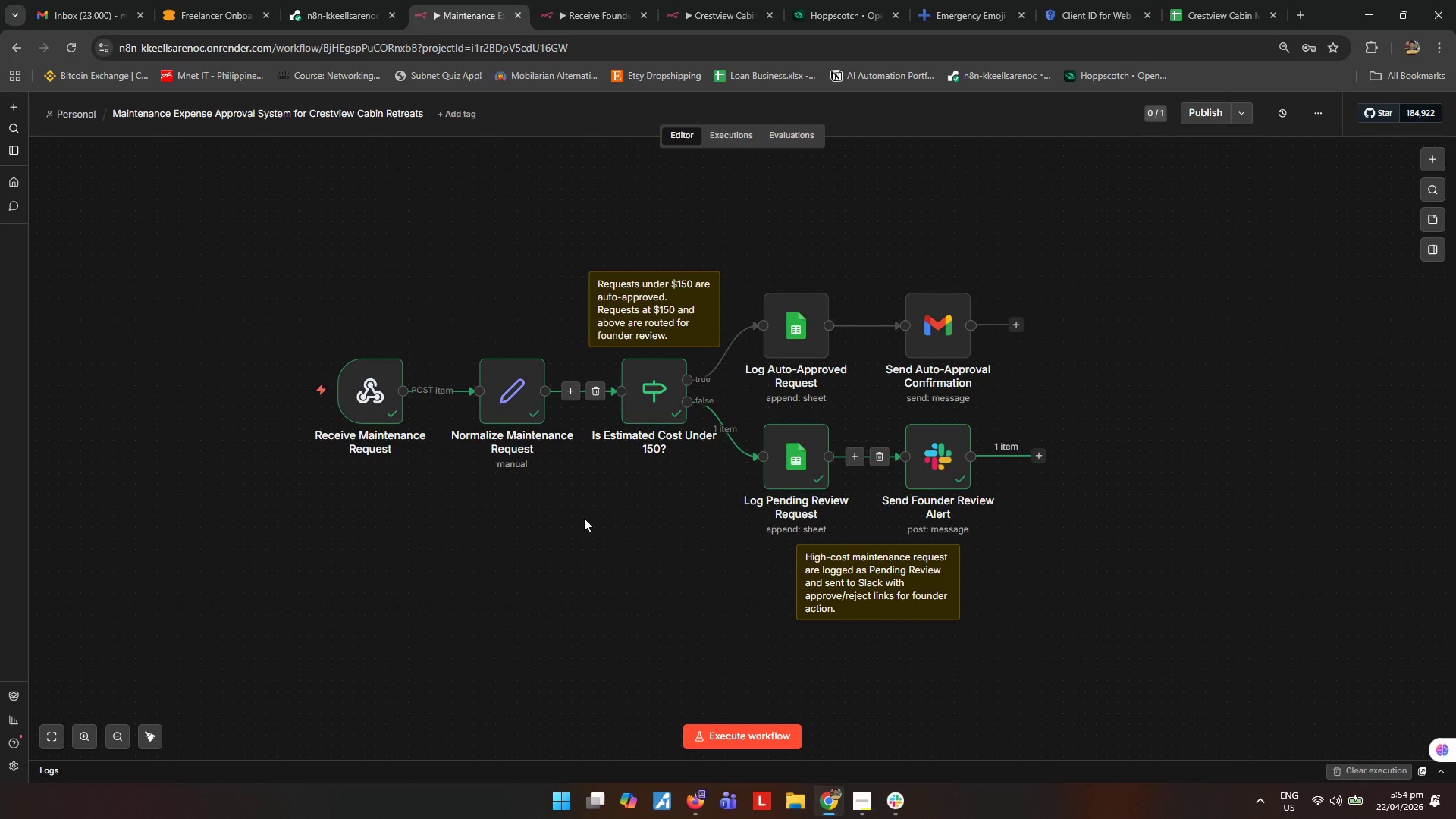 
left_click([571, 545])
 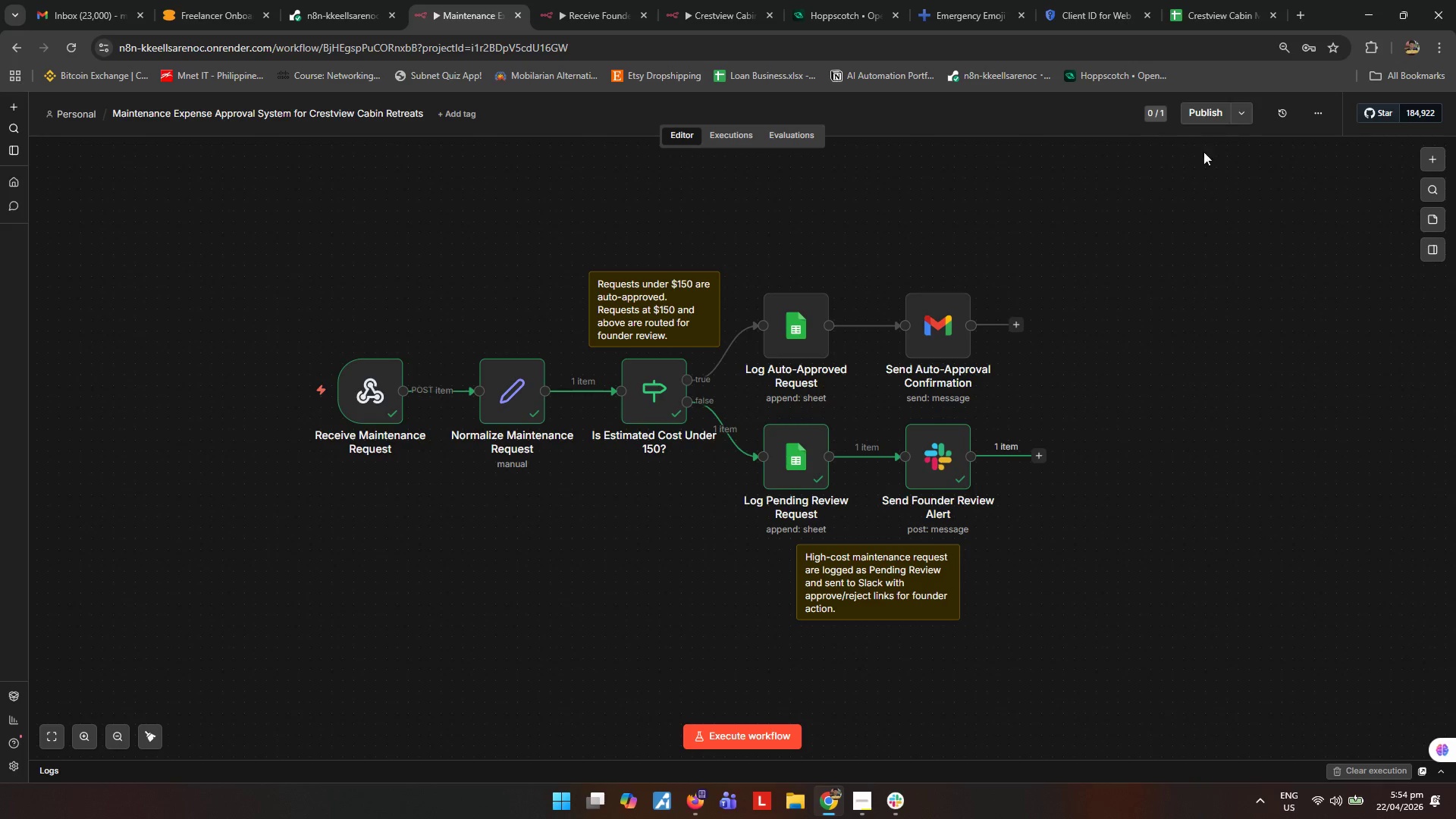 
left_click([1210, 0])
 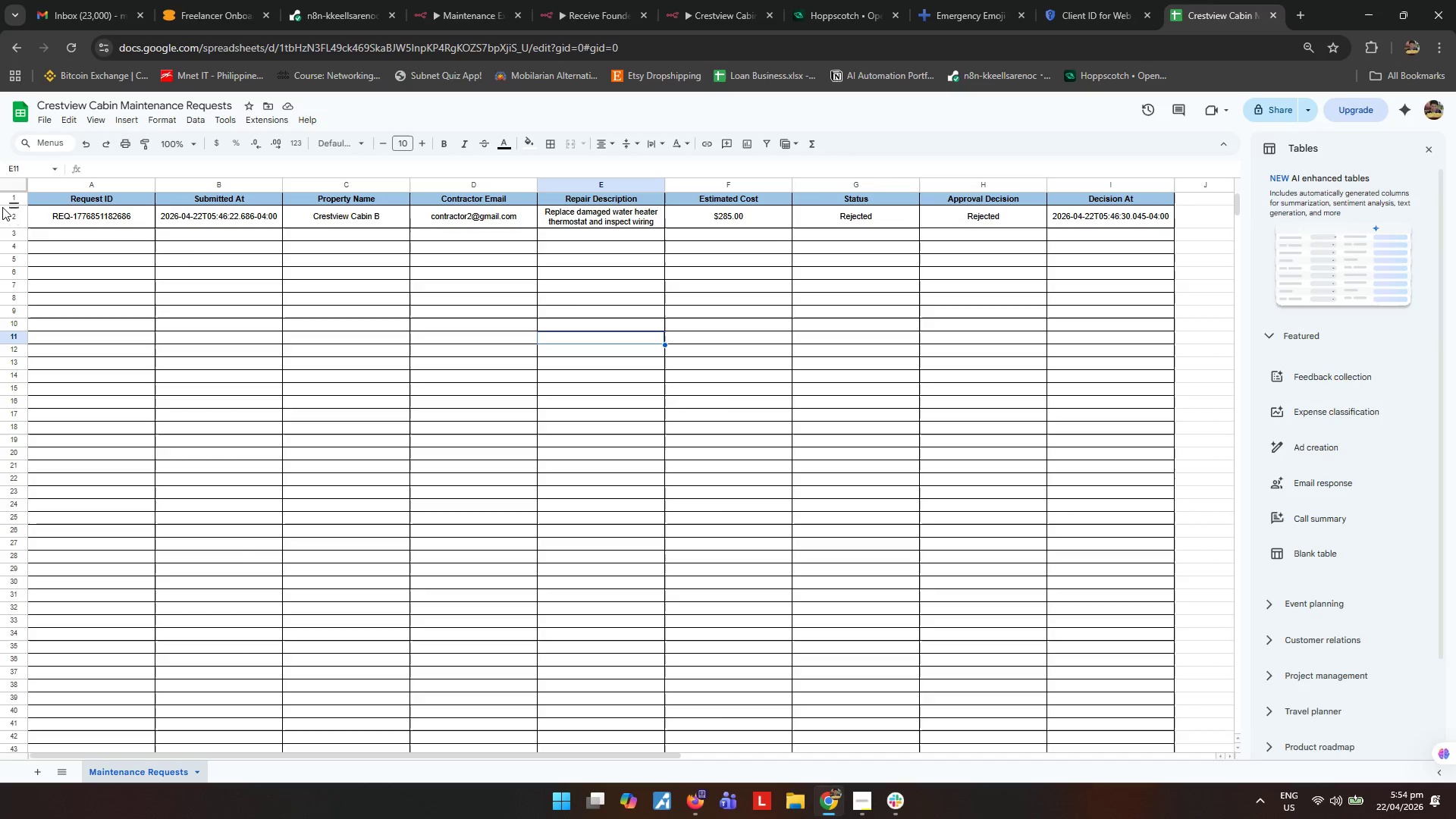 
left_click([14, 212])
 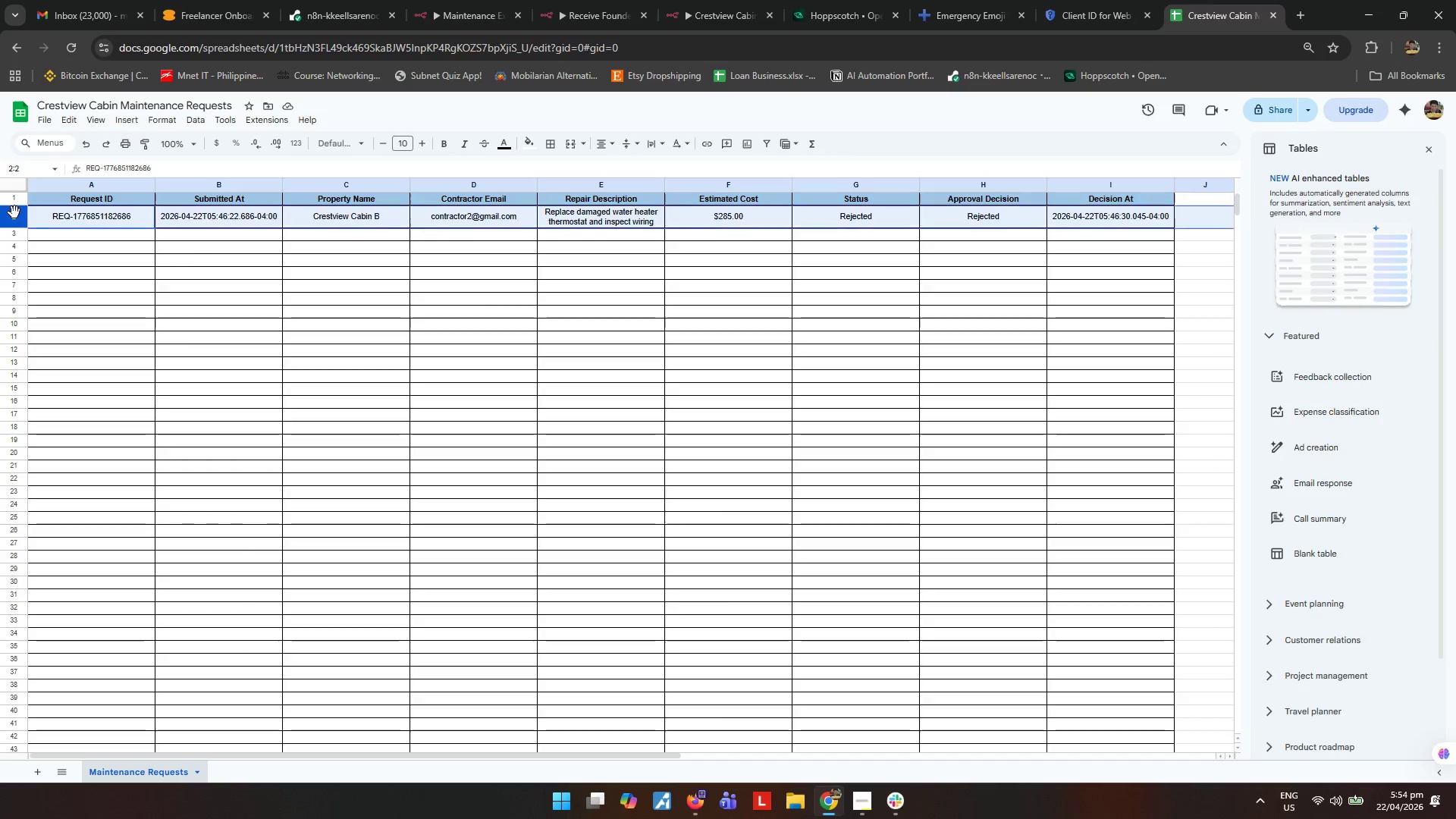 
right_click([14, 212])
 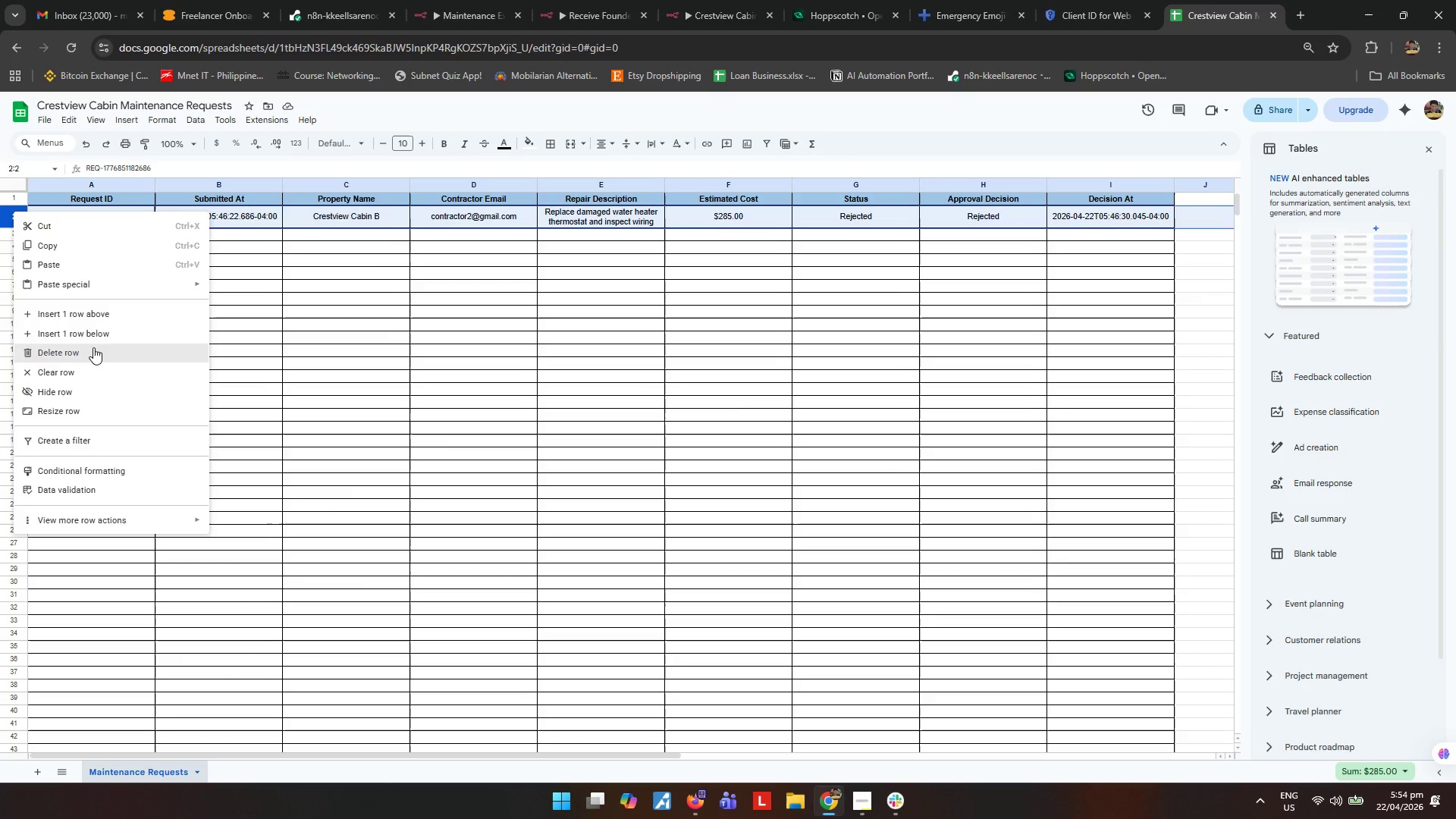 
double_click([362, 379])
 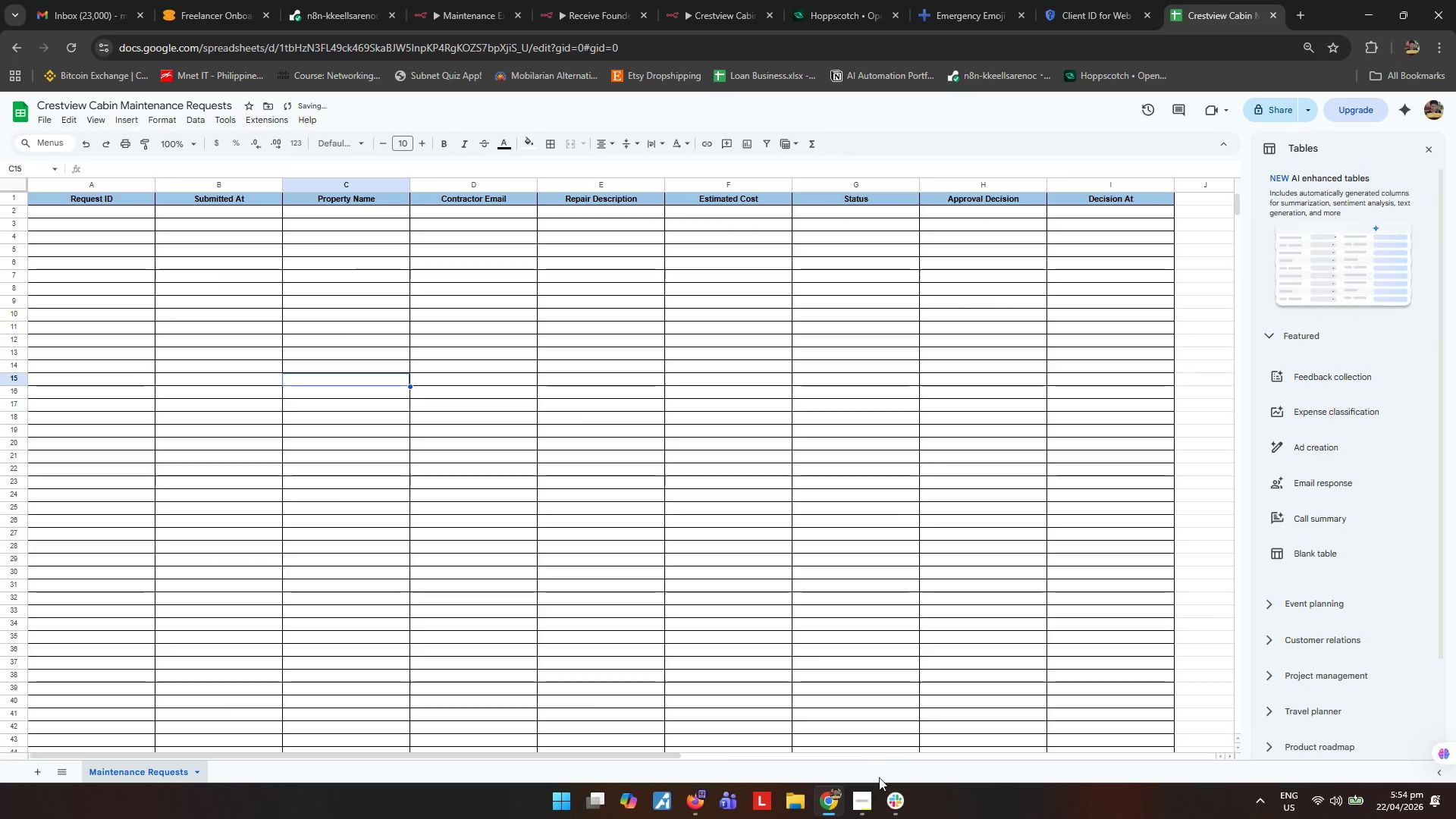 
left_click([898, 816])
 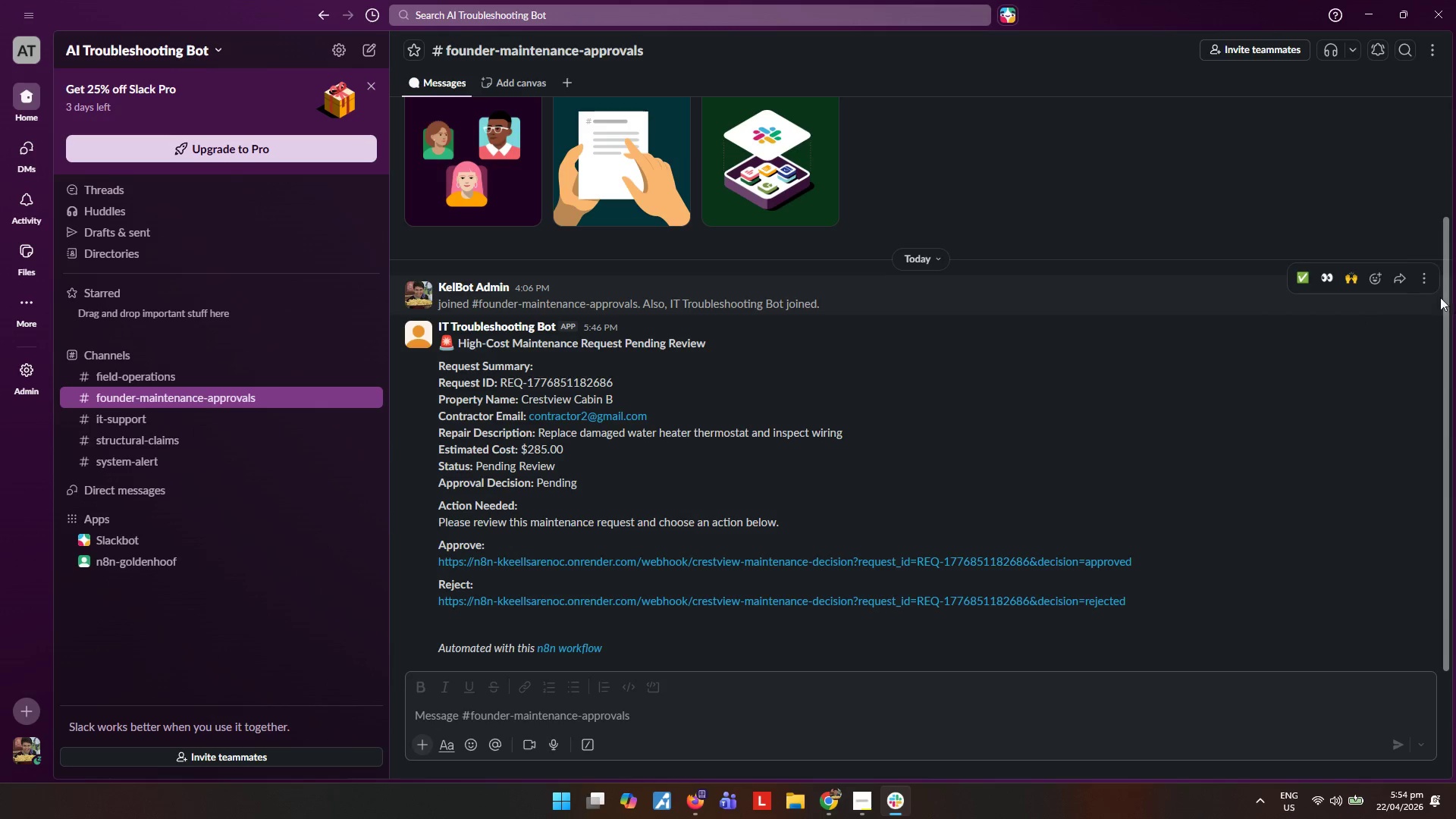 
left_click([1418, 277])
 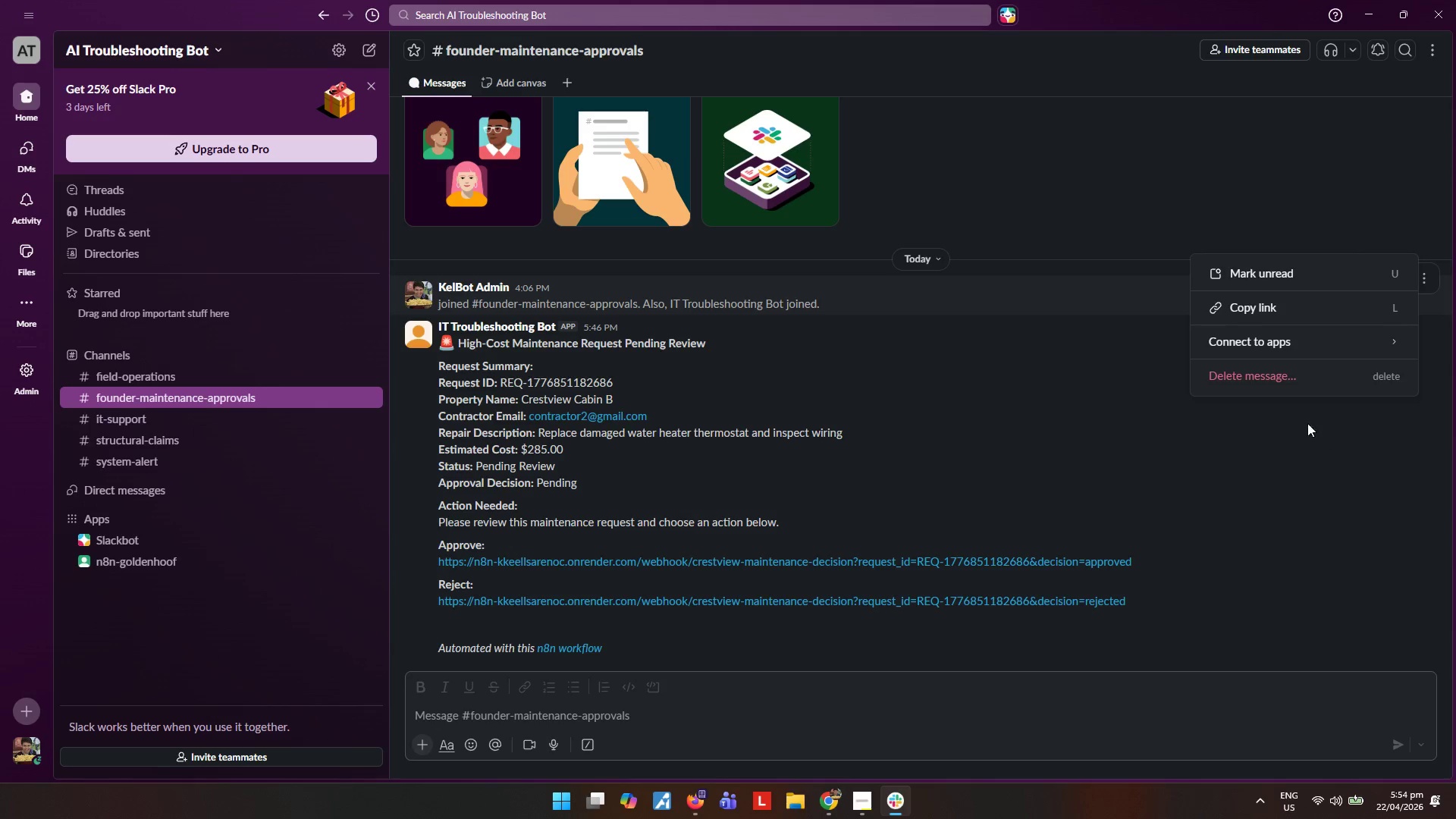 
left_click([1282, 384])
 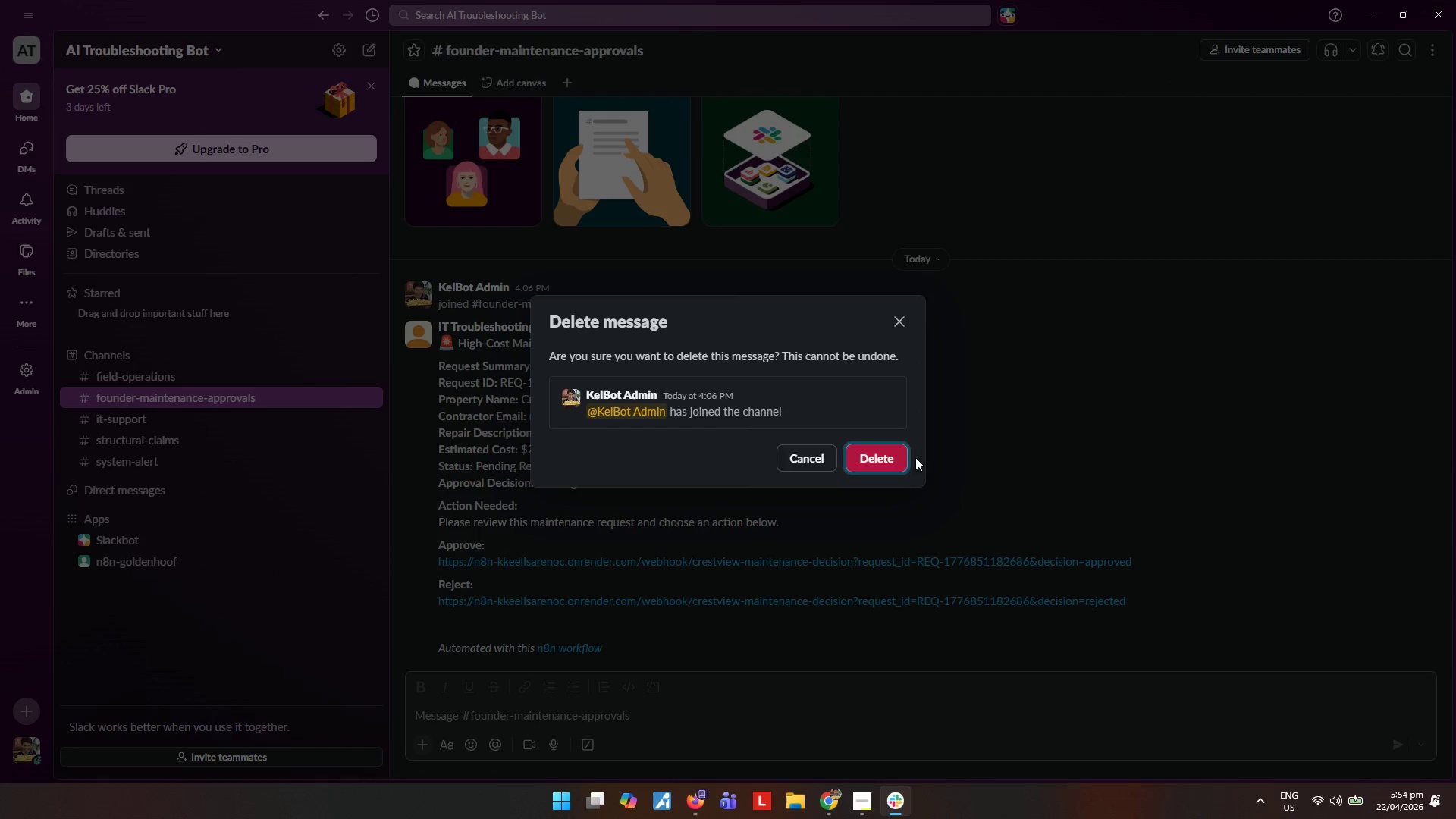 
left_click([876, 464])
 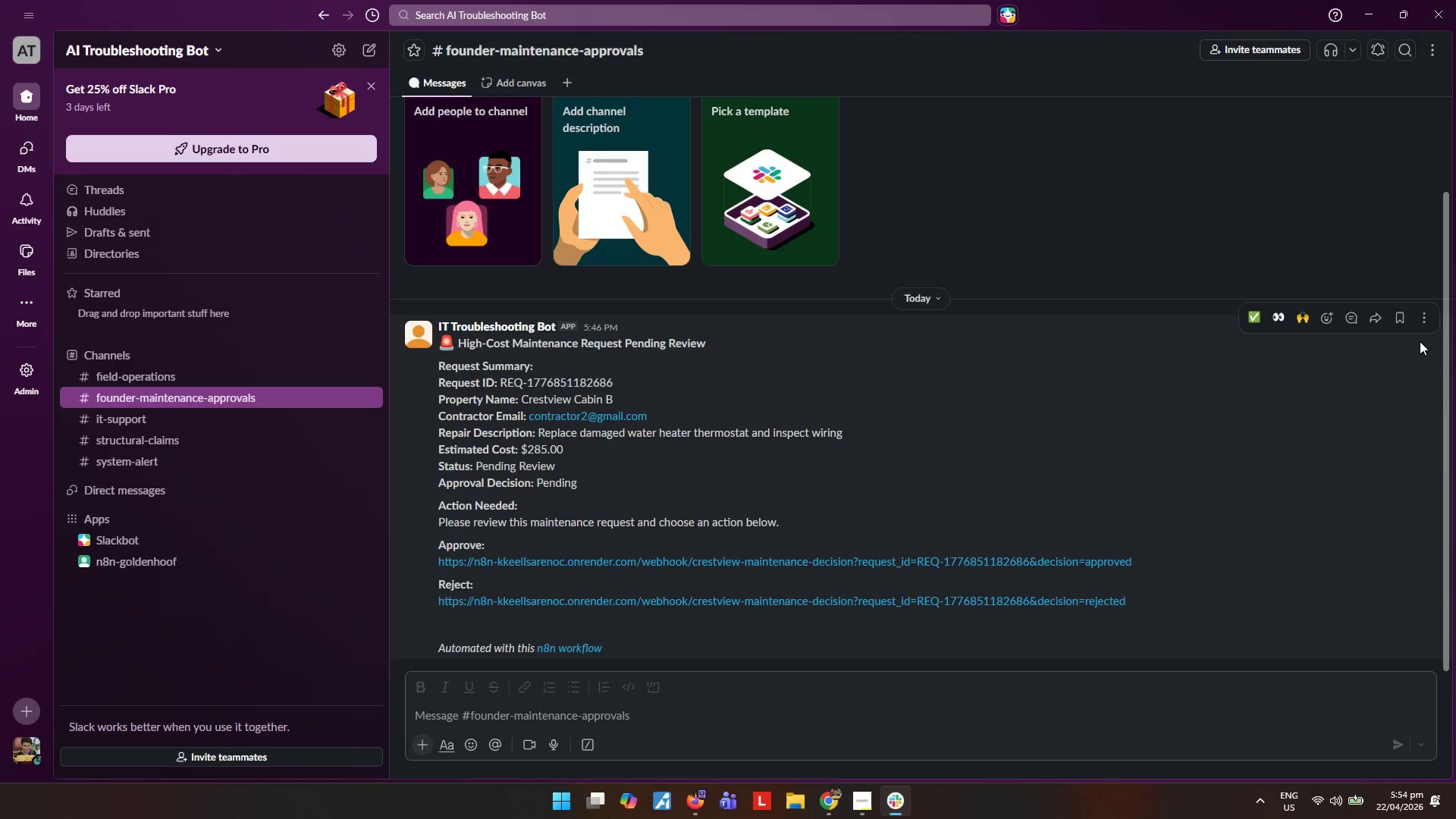 
left_click([1425, 322])
 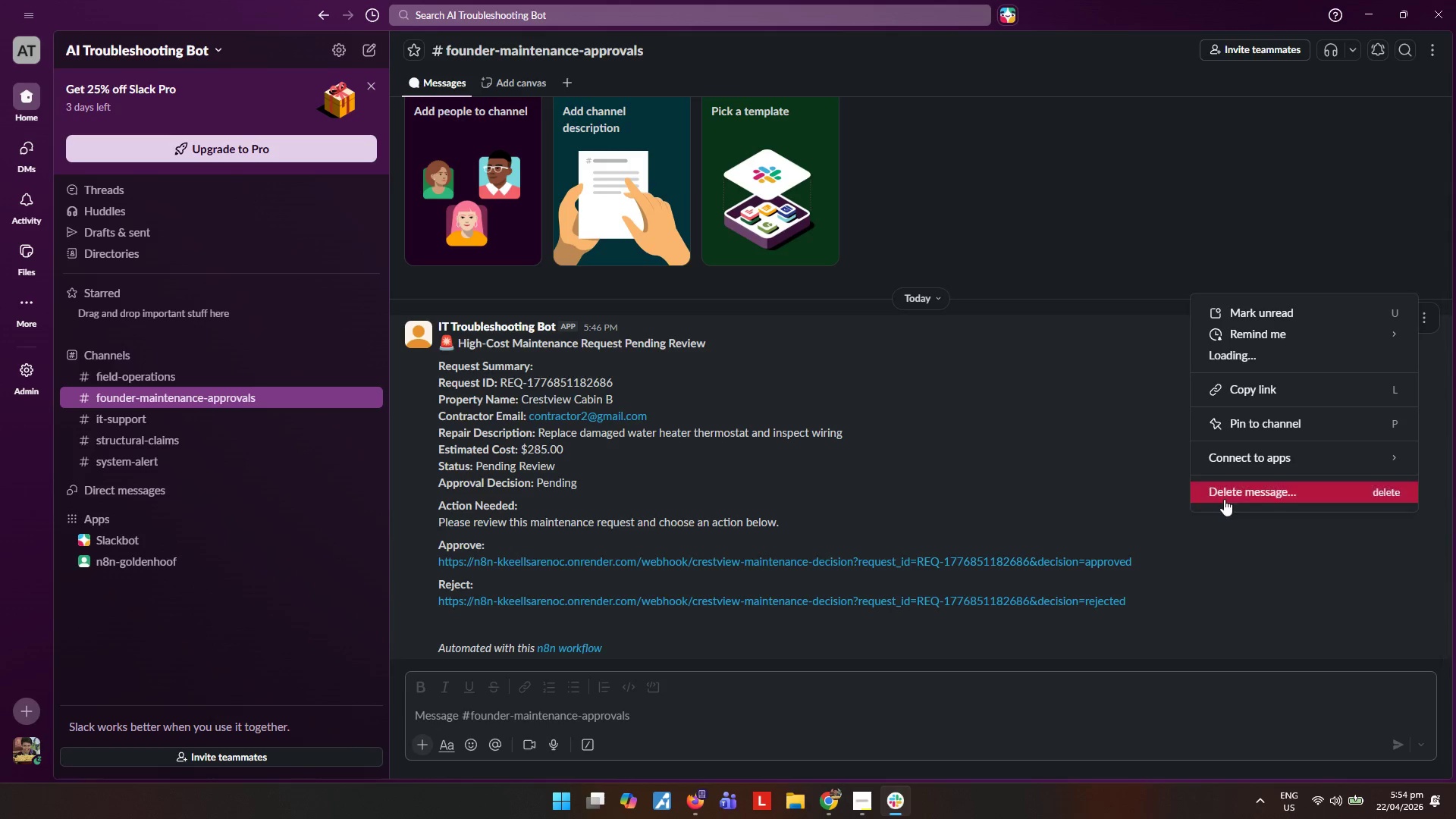 
left_click([1284, 492])
 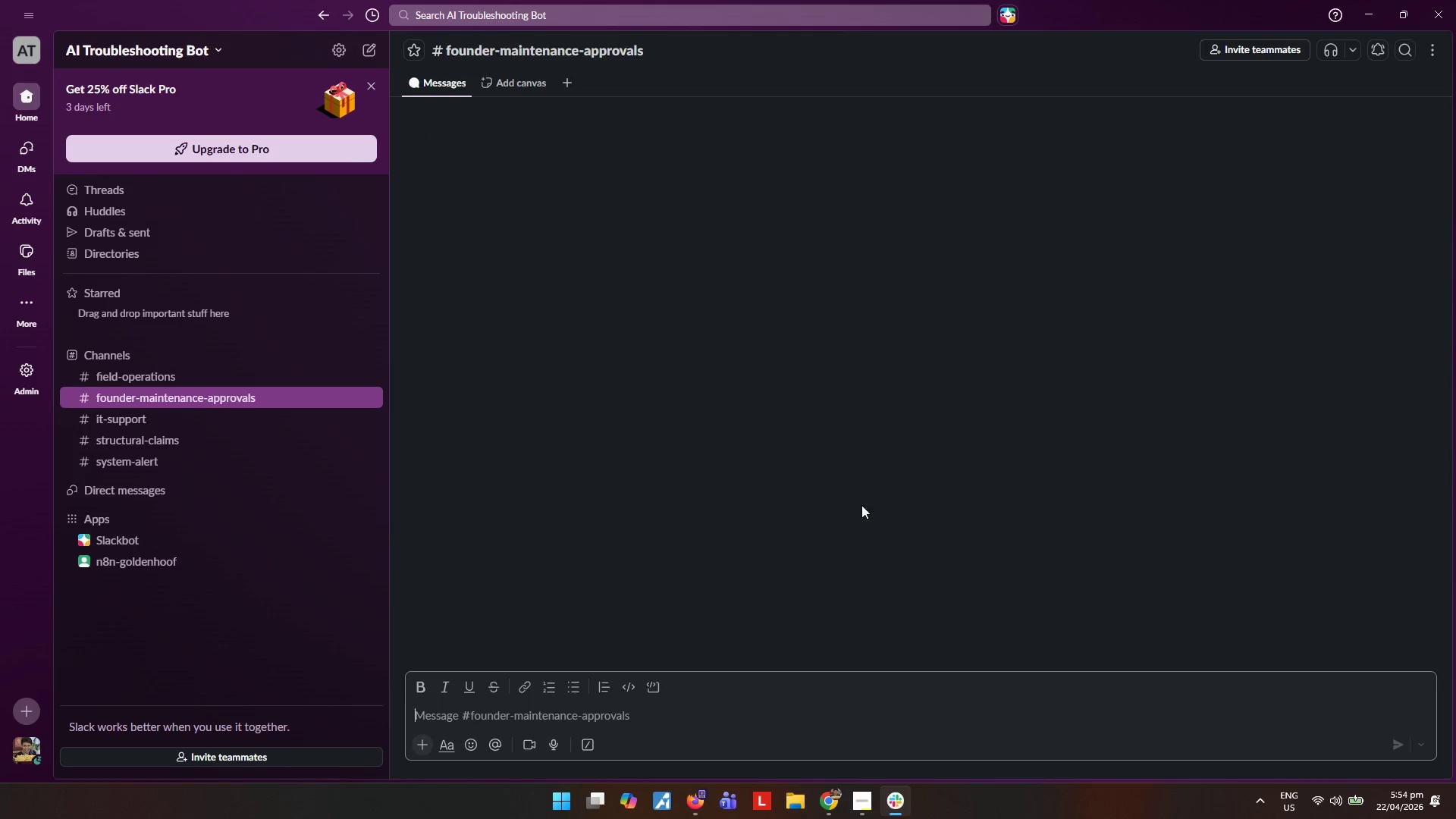 
scroll: coordinate [852, 589], scroll_direction: down, amount: 4.0
 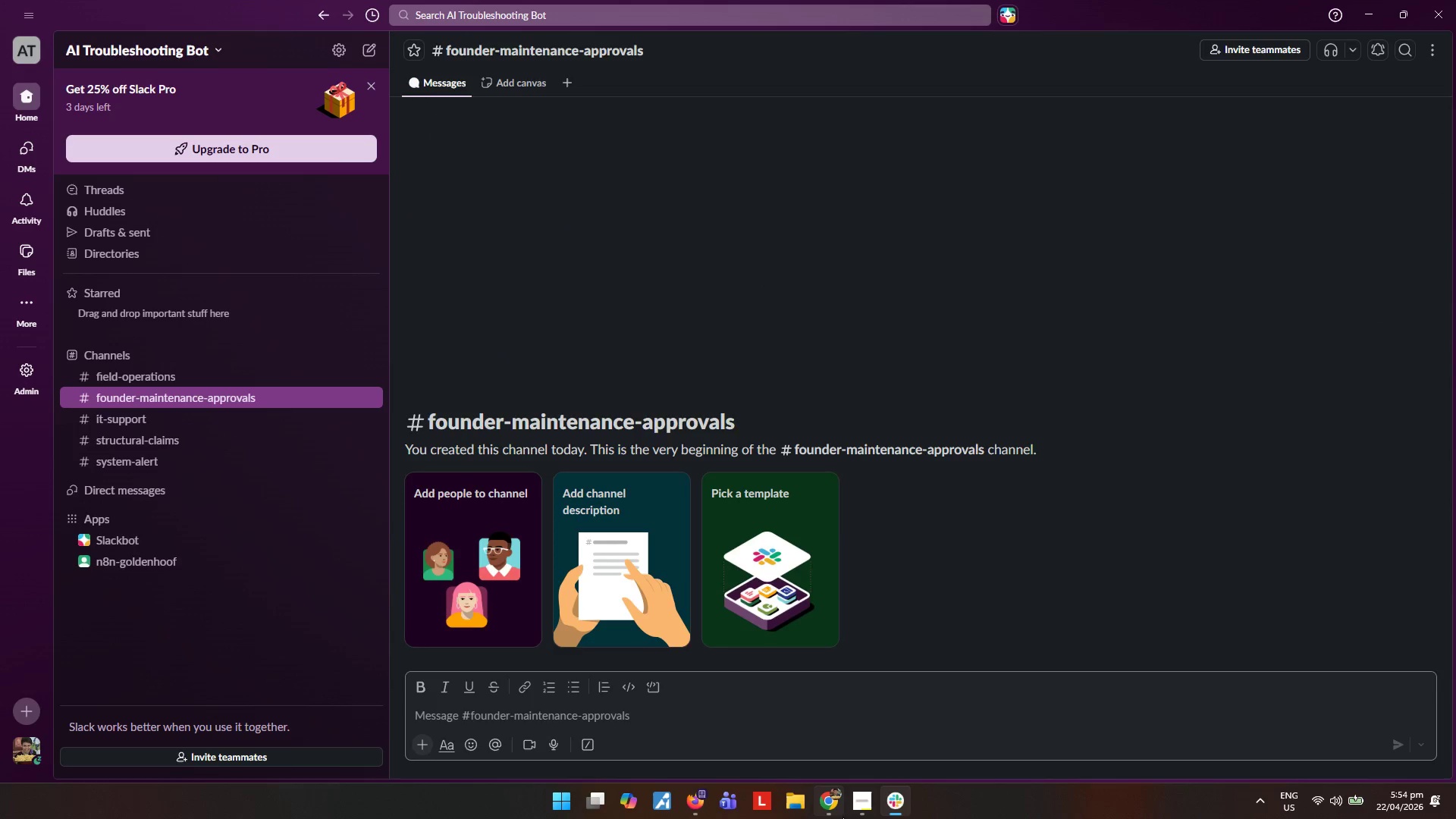 
left_click([836, 808])
 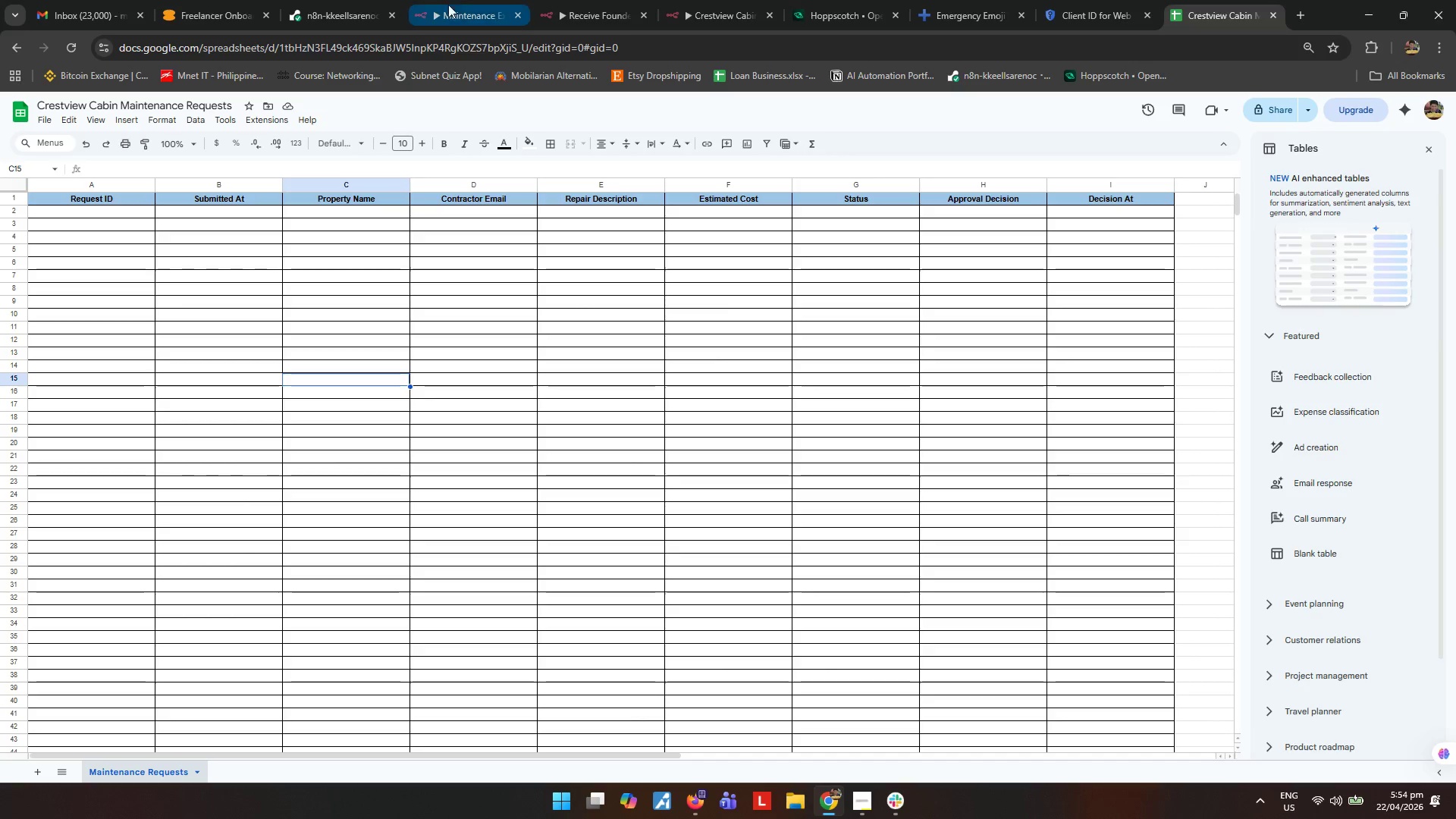 
left_click([470, 0])
 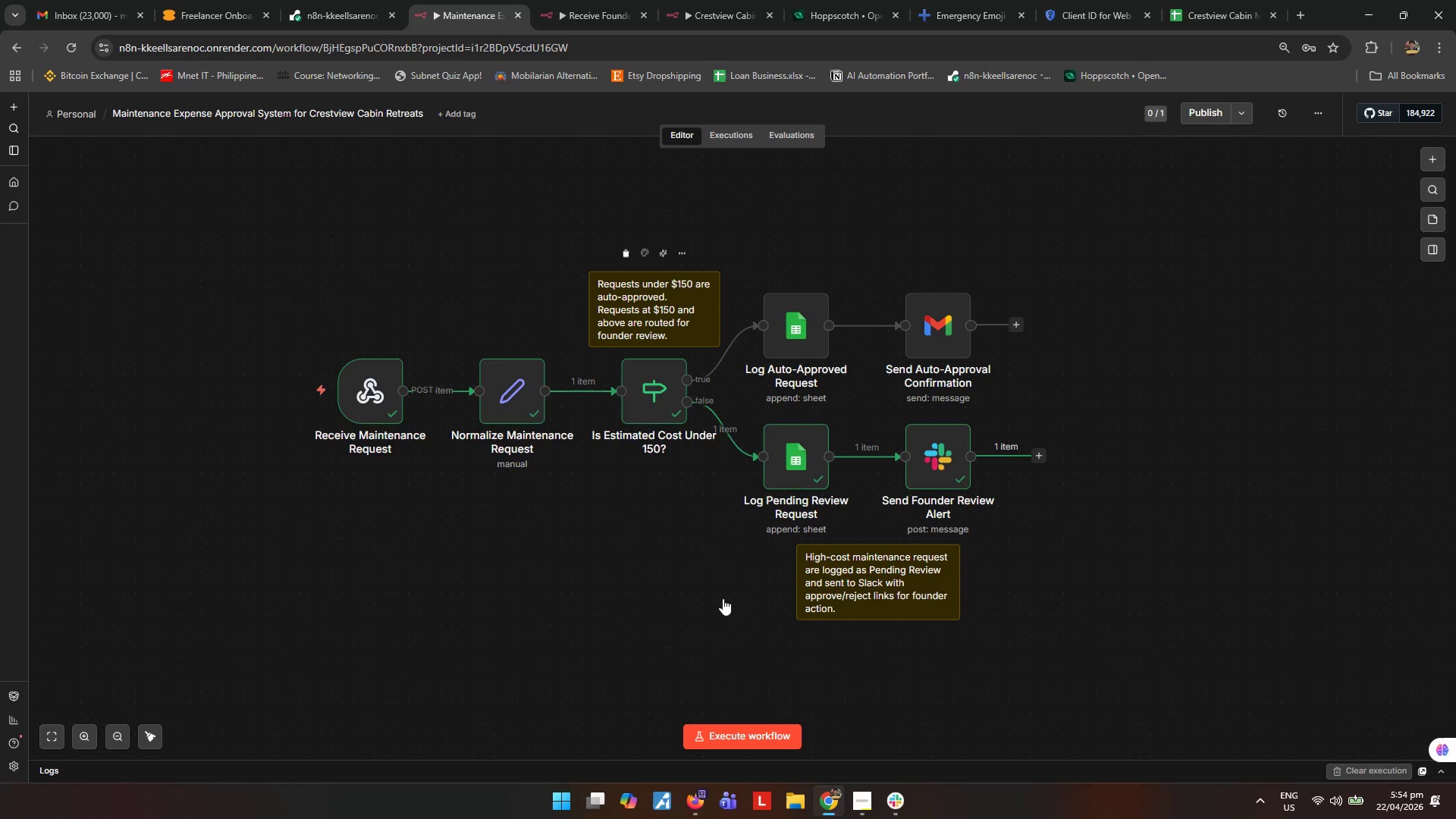 
type(loom)
 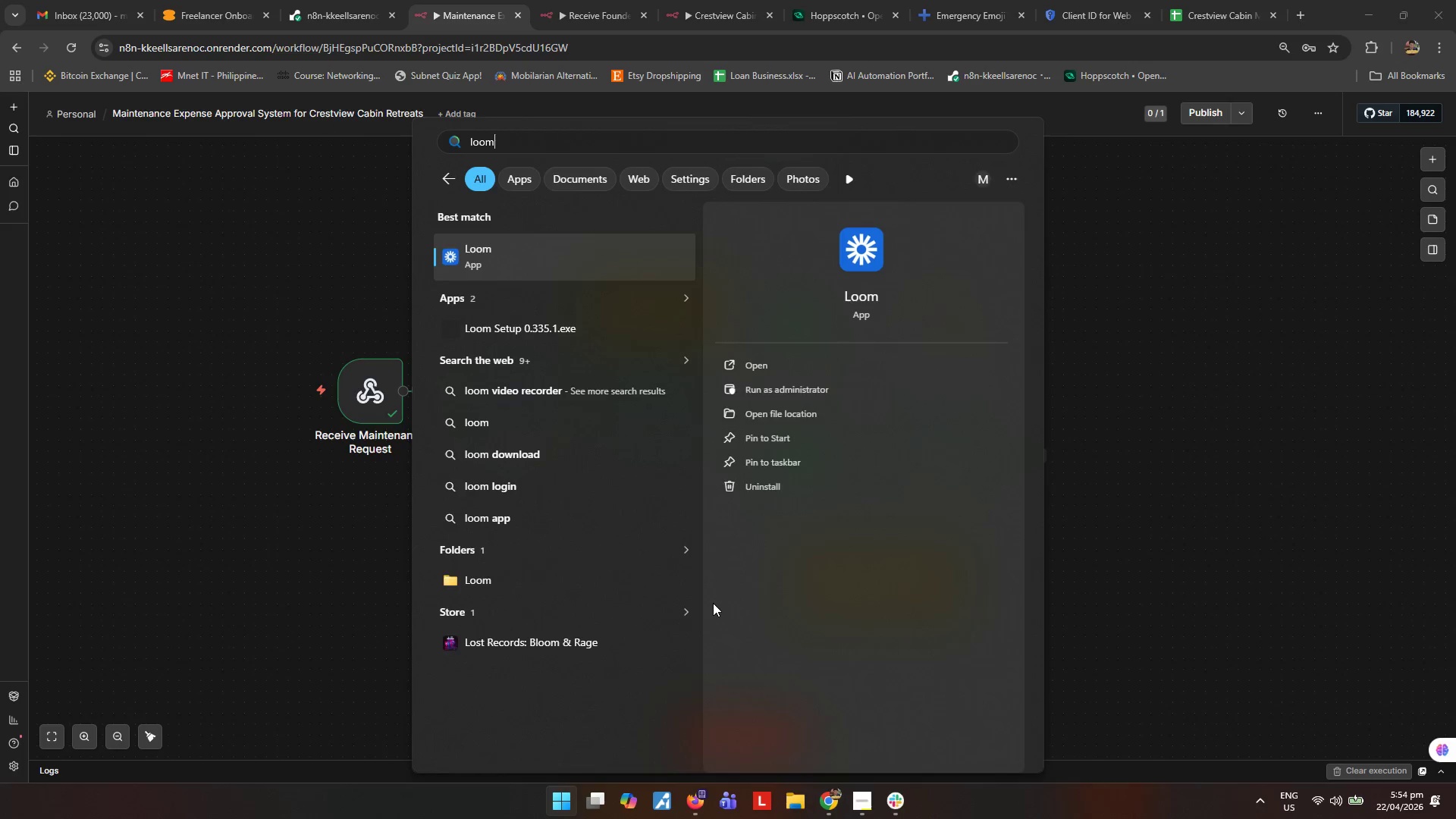 
key(Enter)
 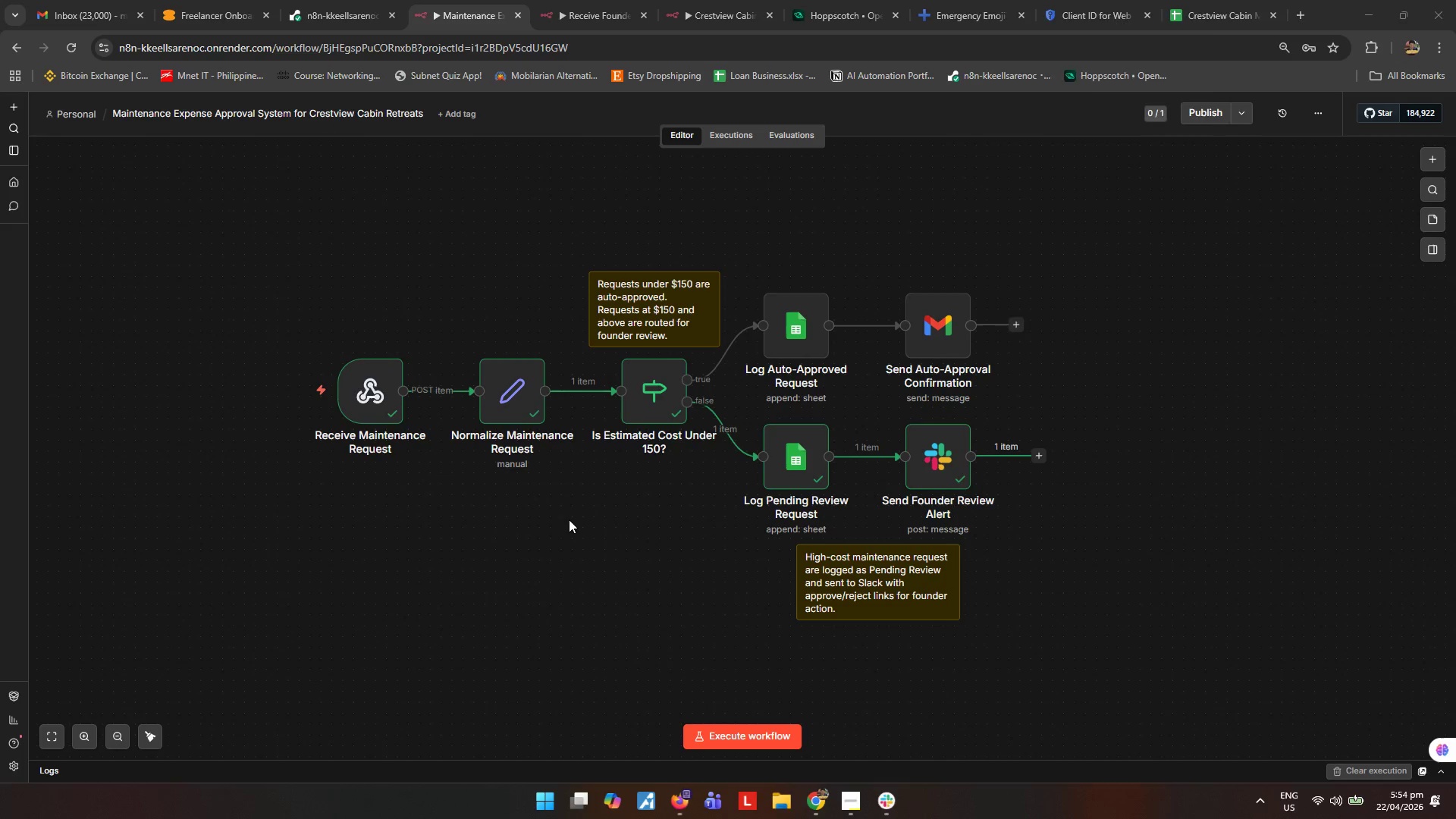 
left_click([1123, 261])
 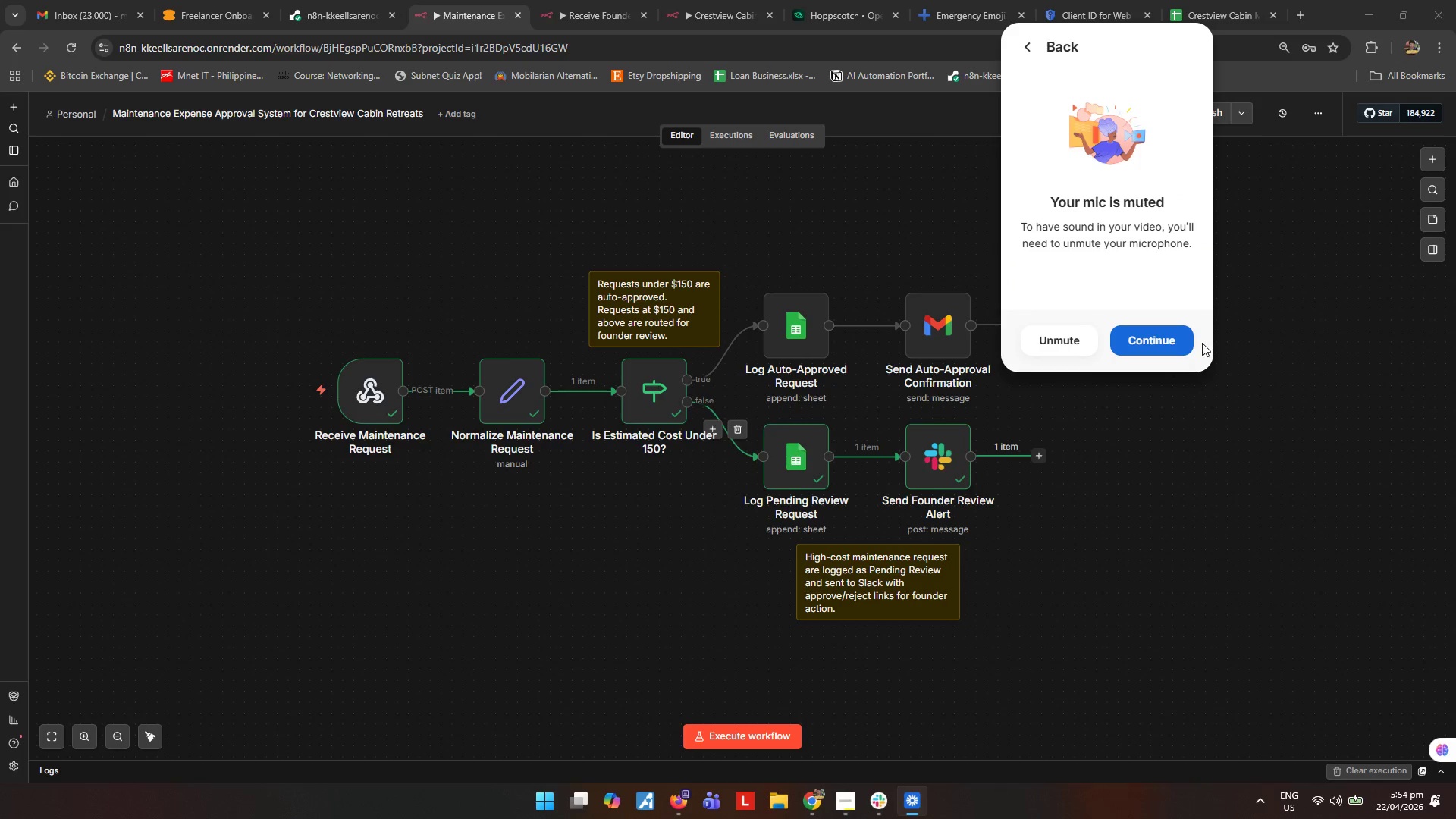 
left_click([1172, 334])
 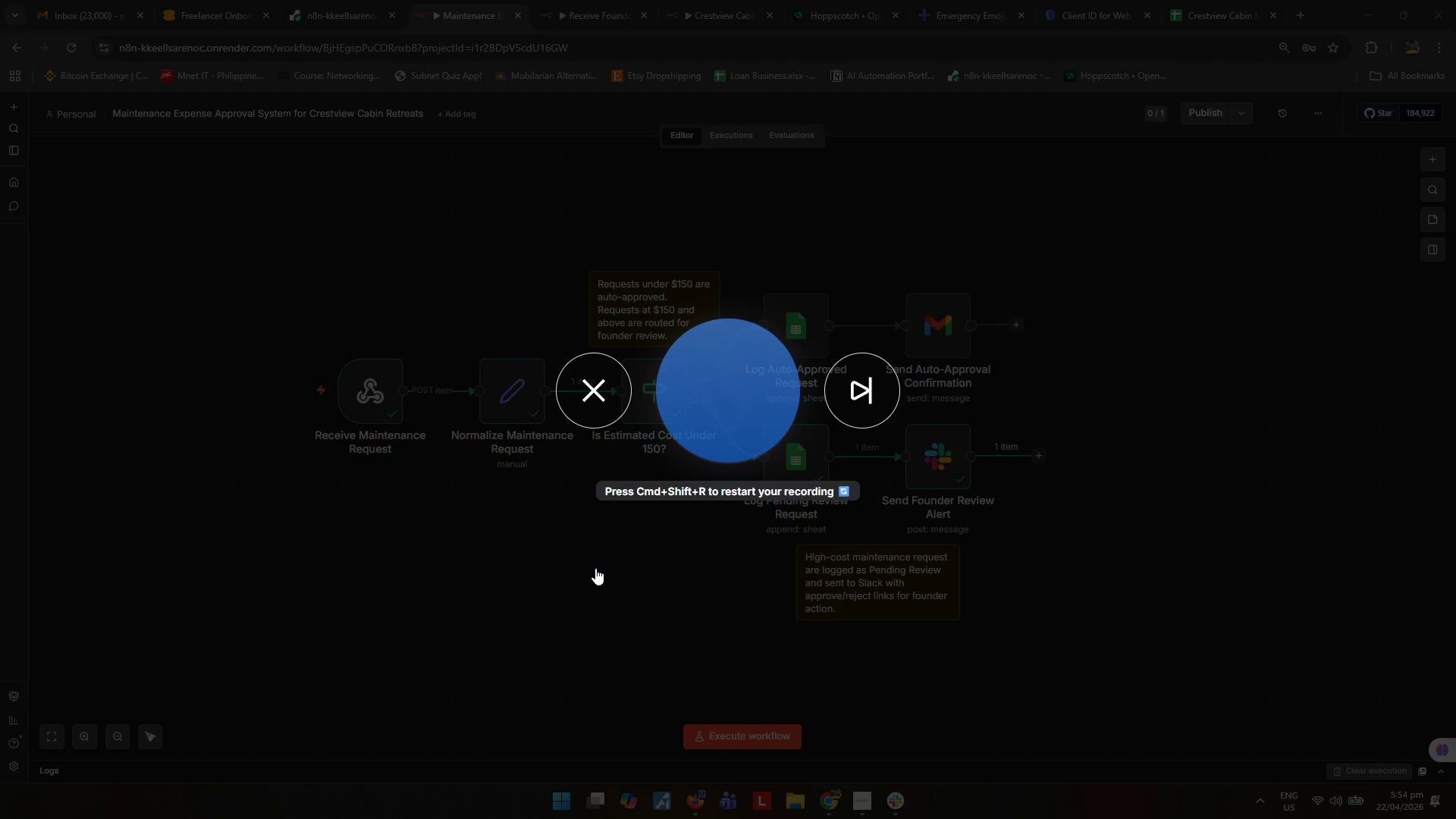 
wait(13.36)
 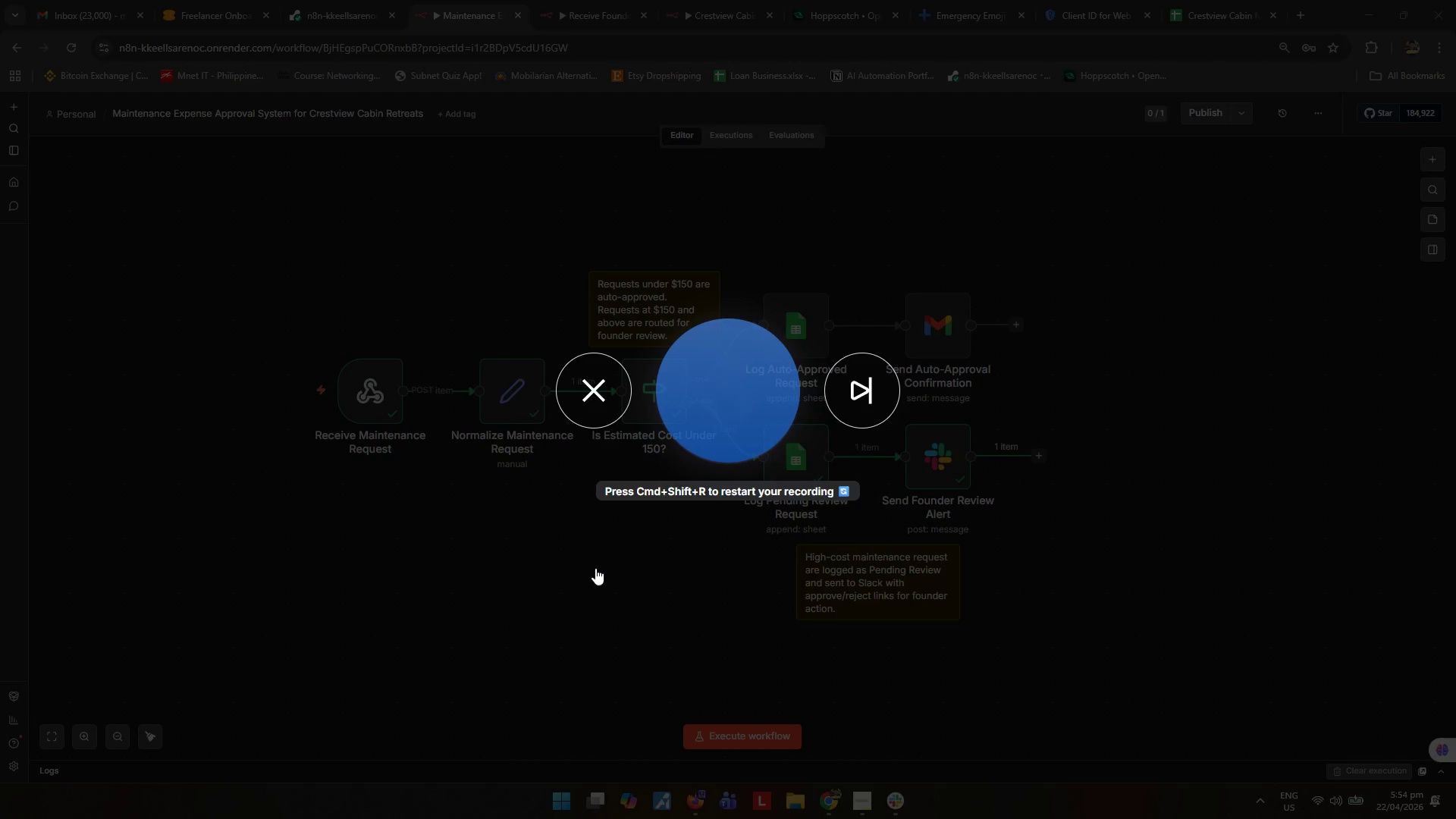 
left_click([868, 801])